 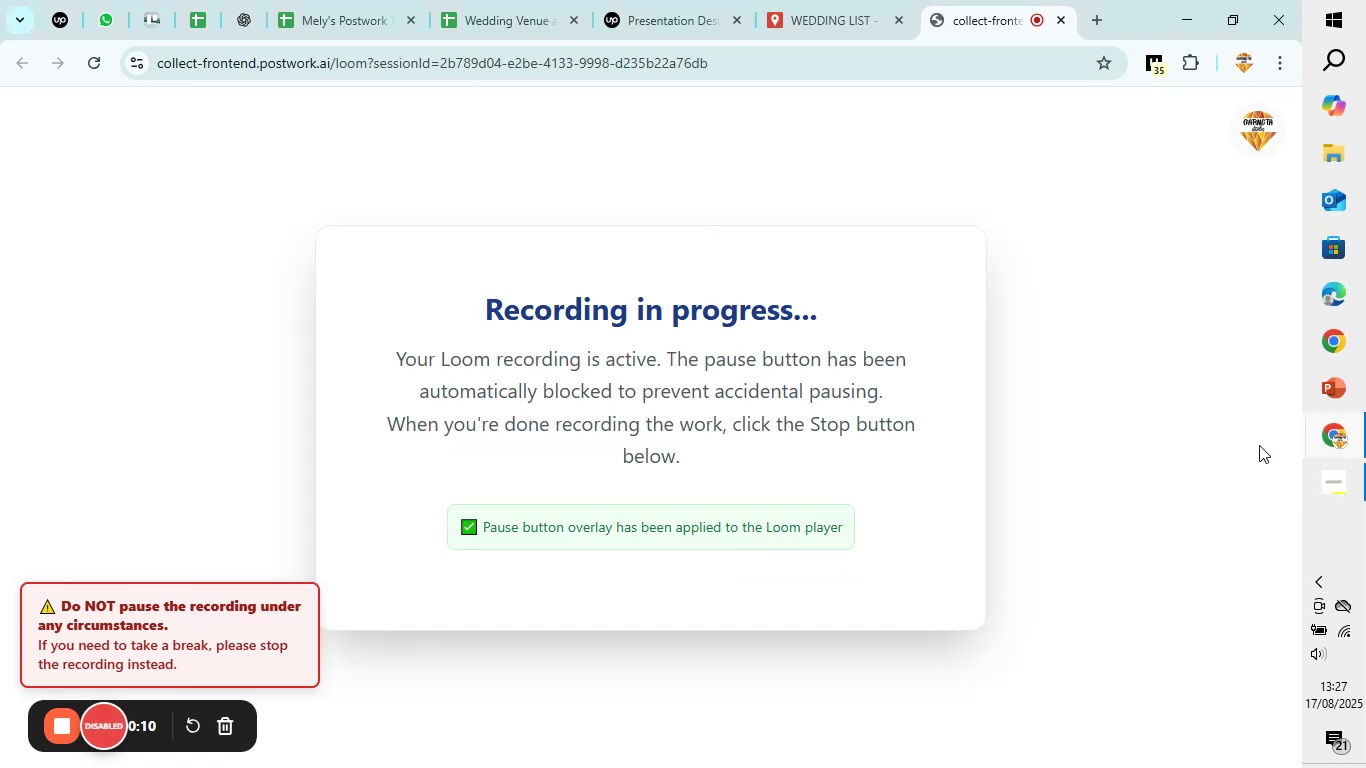 
left_click([529, 0])
 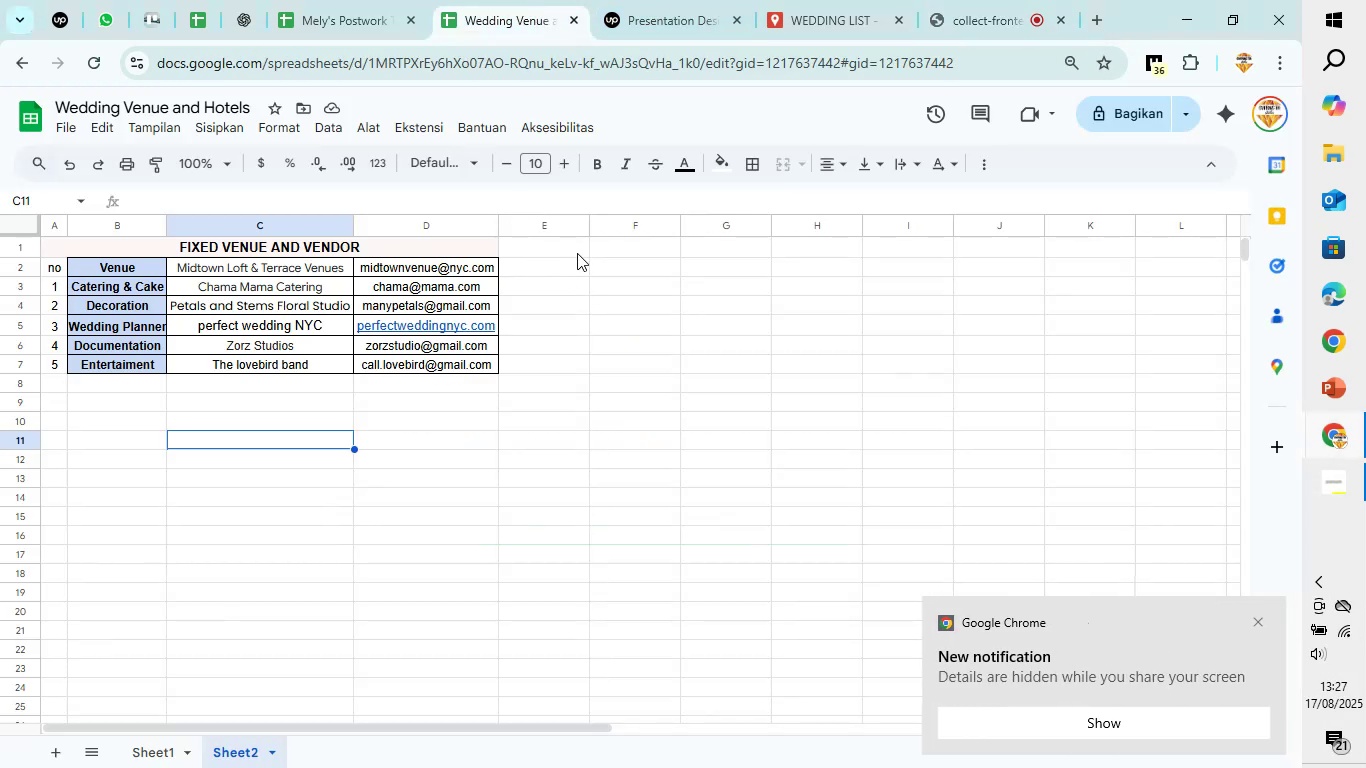 
left_click([612, 251])
 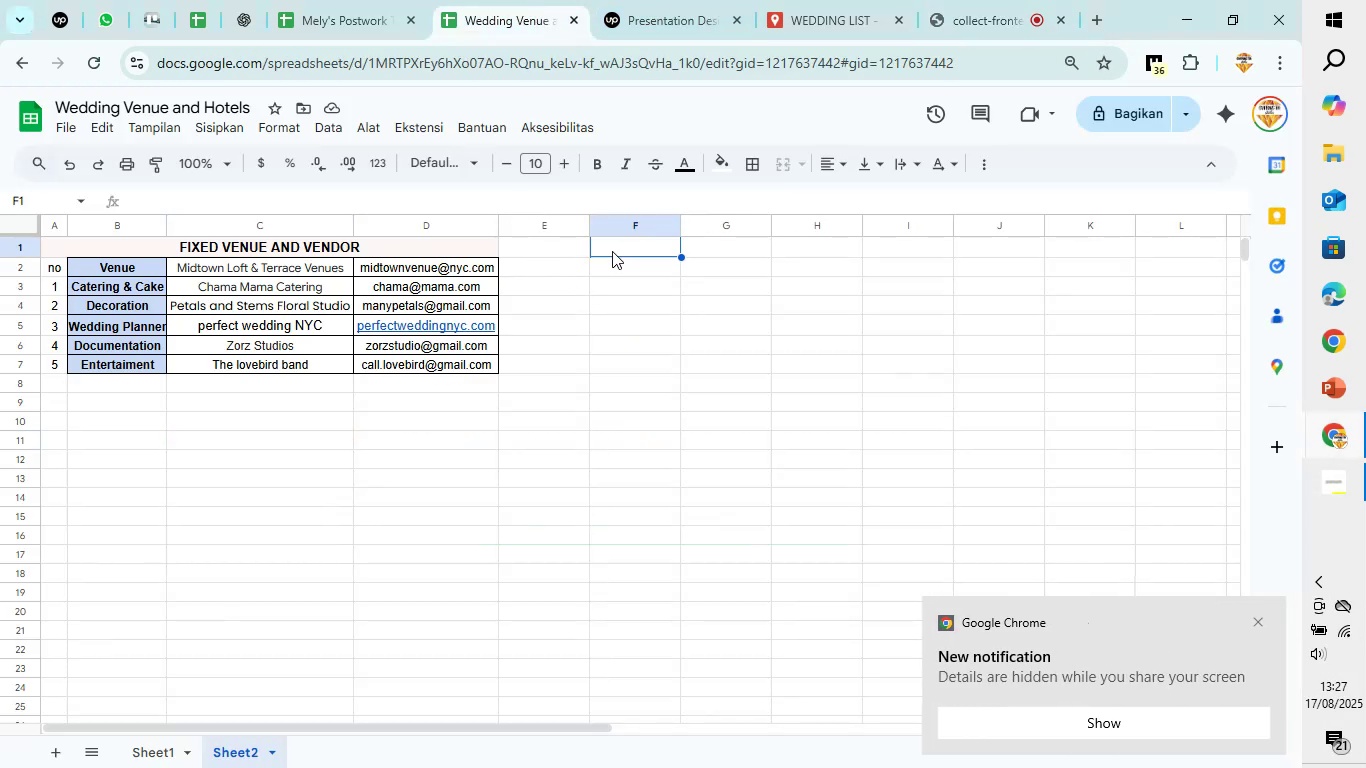 
type(Wedding details)
 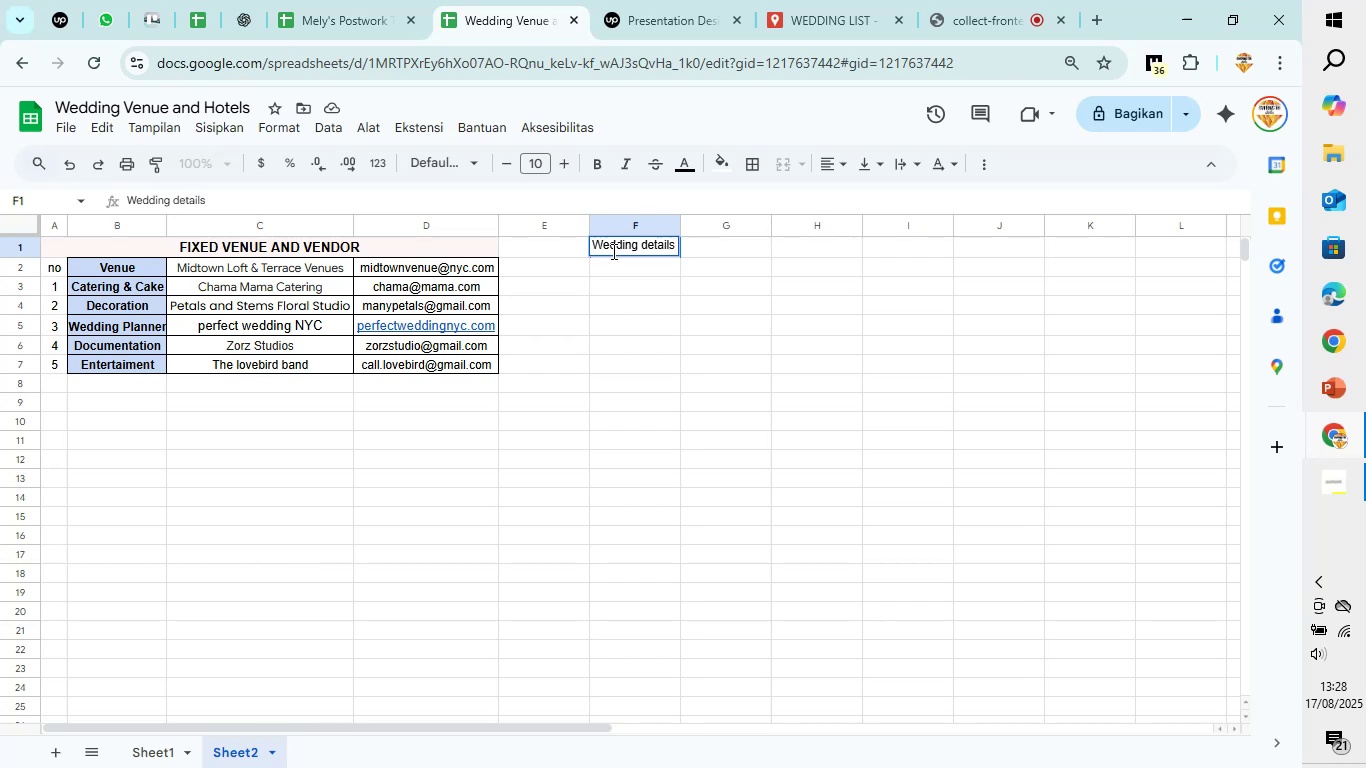 
wait(8.9)
 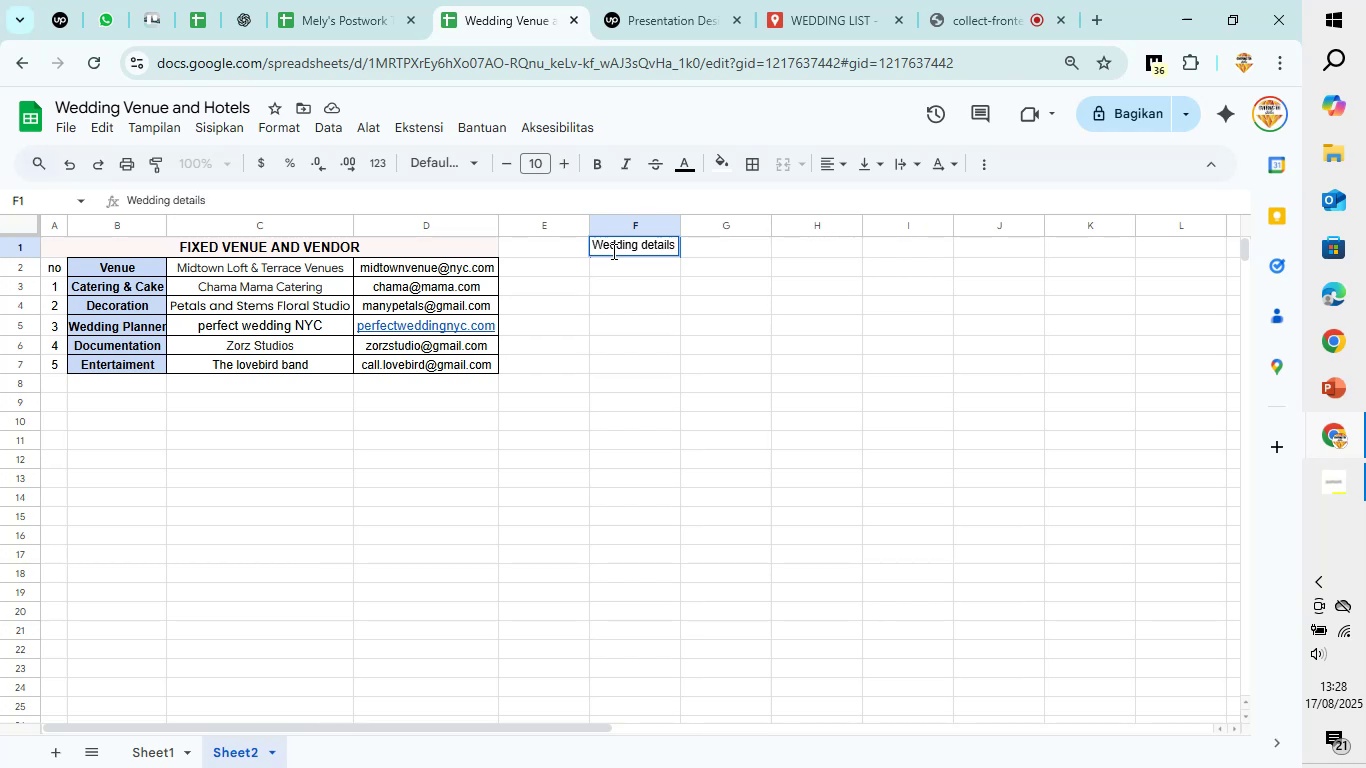 
key(ArrowDown)
 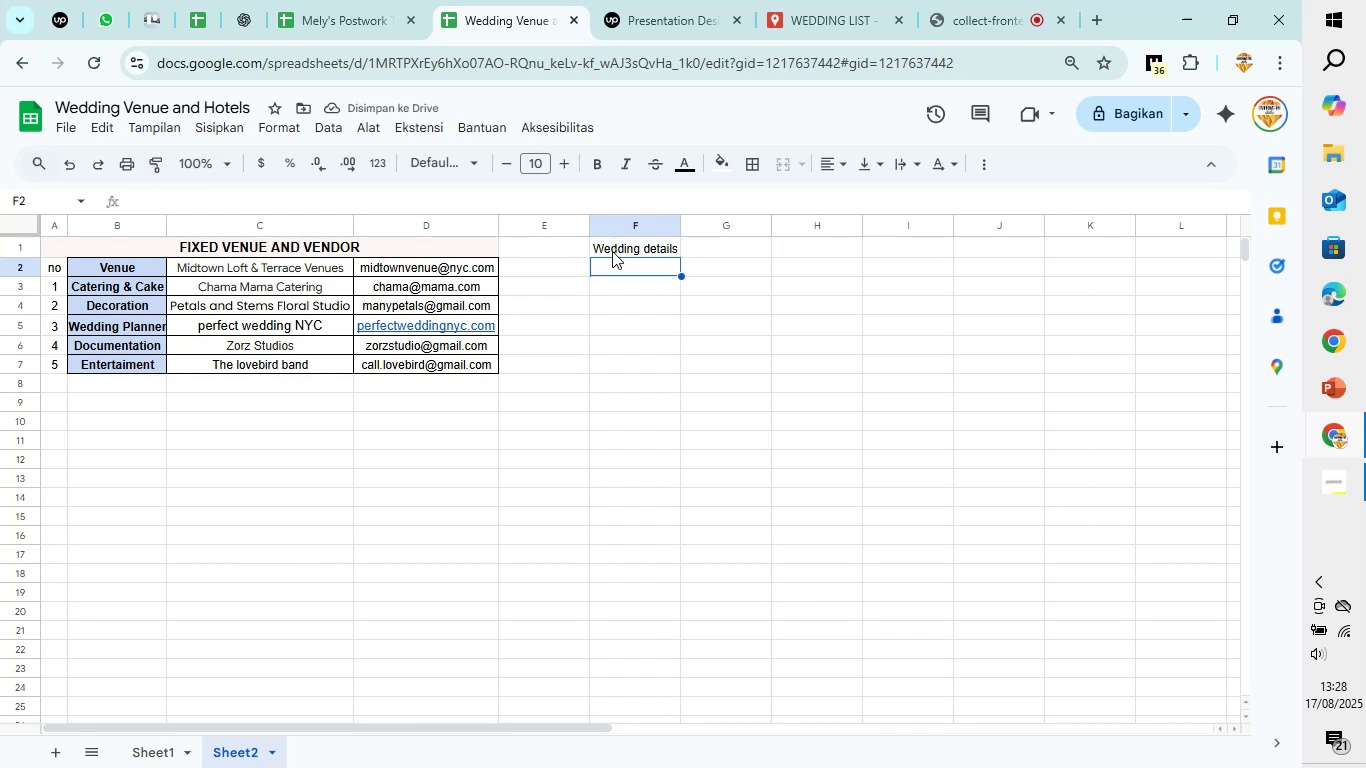 
wait(6.52)
 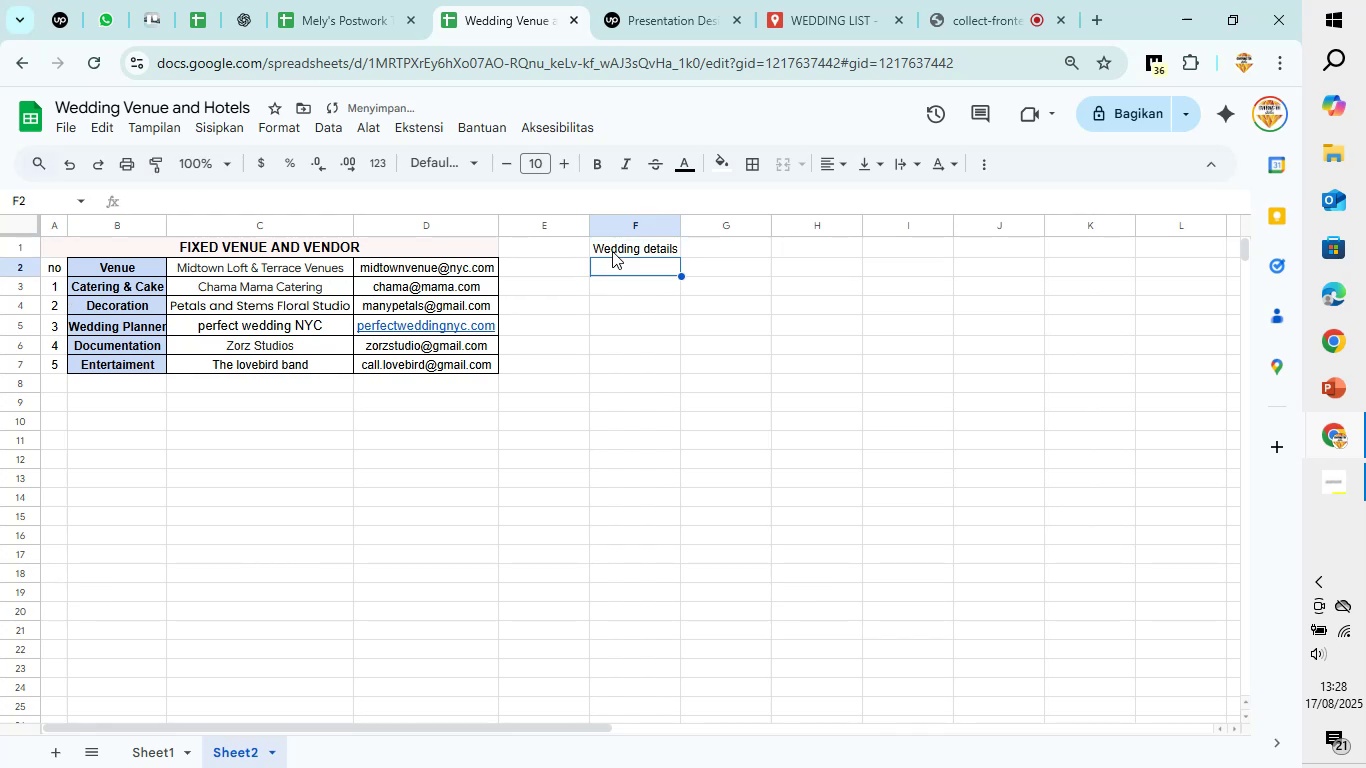 
type(time)
 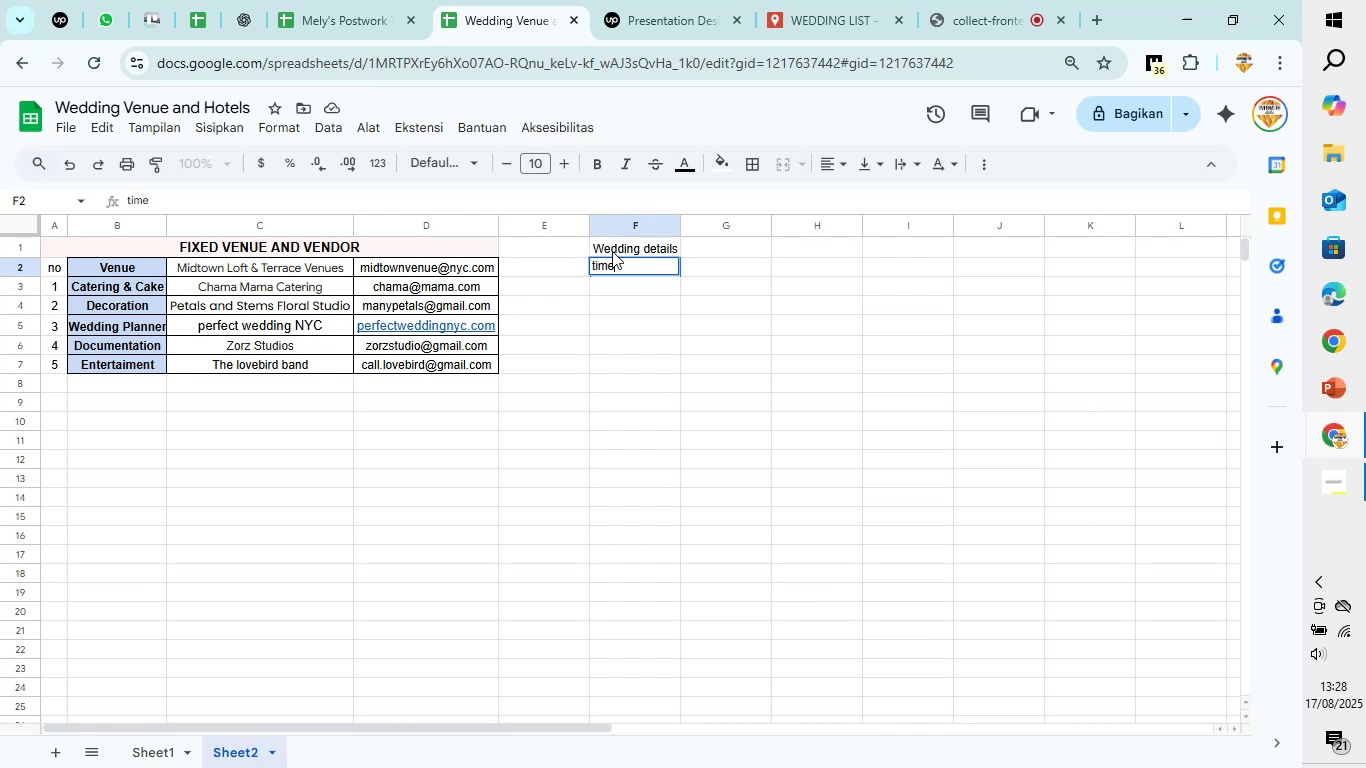 
key(ArrowRight)
 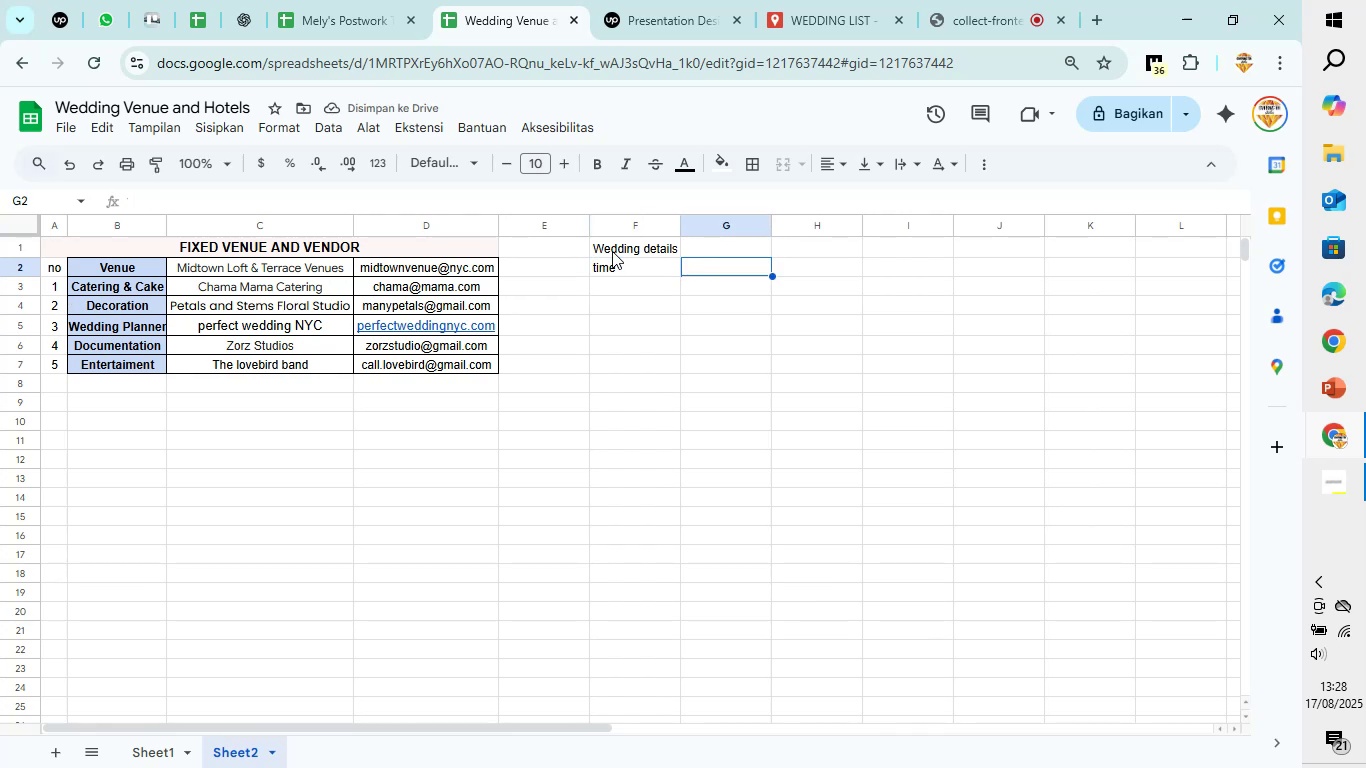 
wait(5.47)
 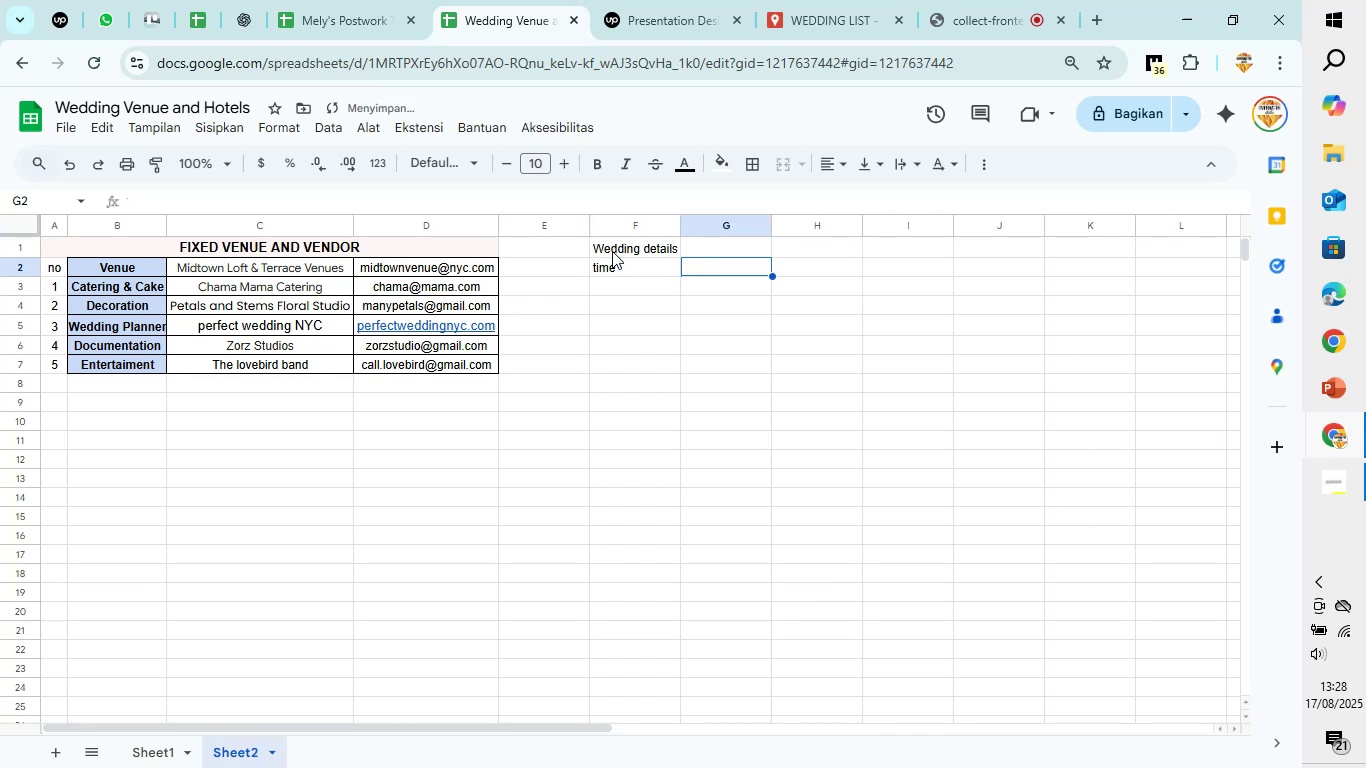 
type(Tuesday)
 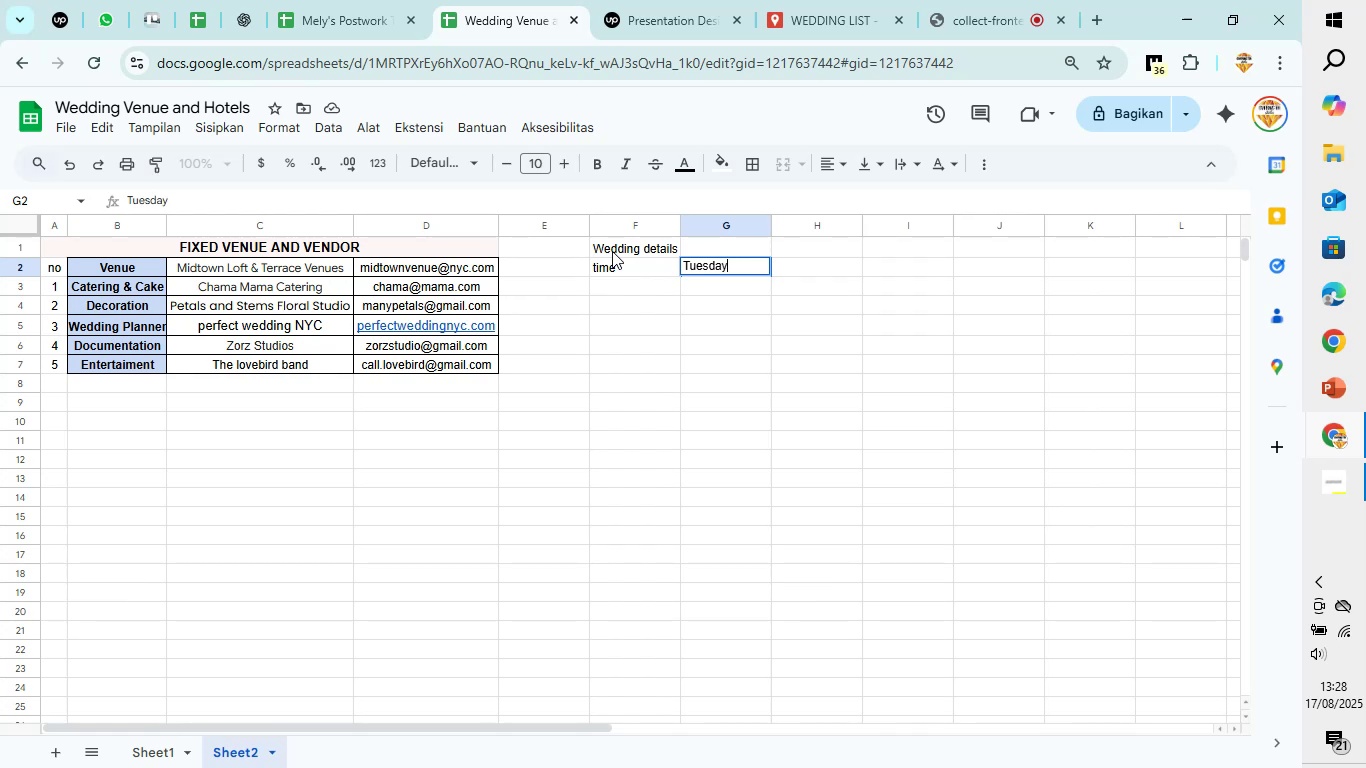 
type(, October 7, 2025)
 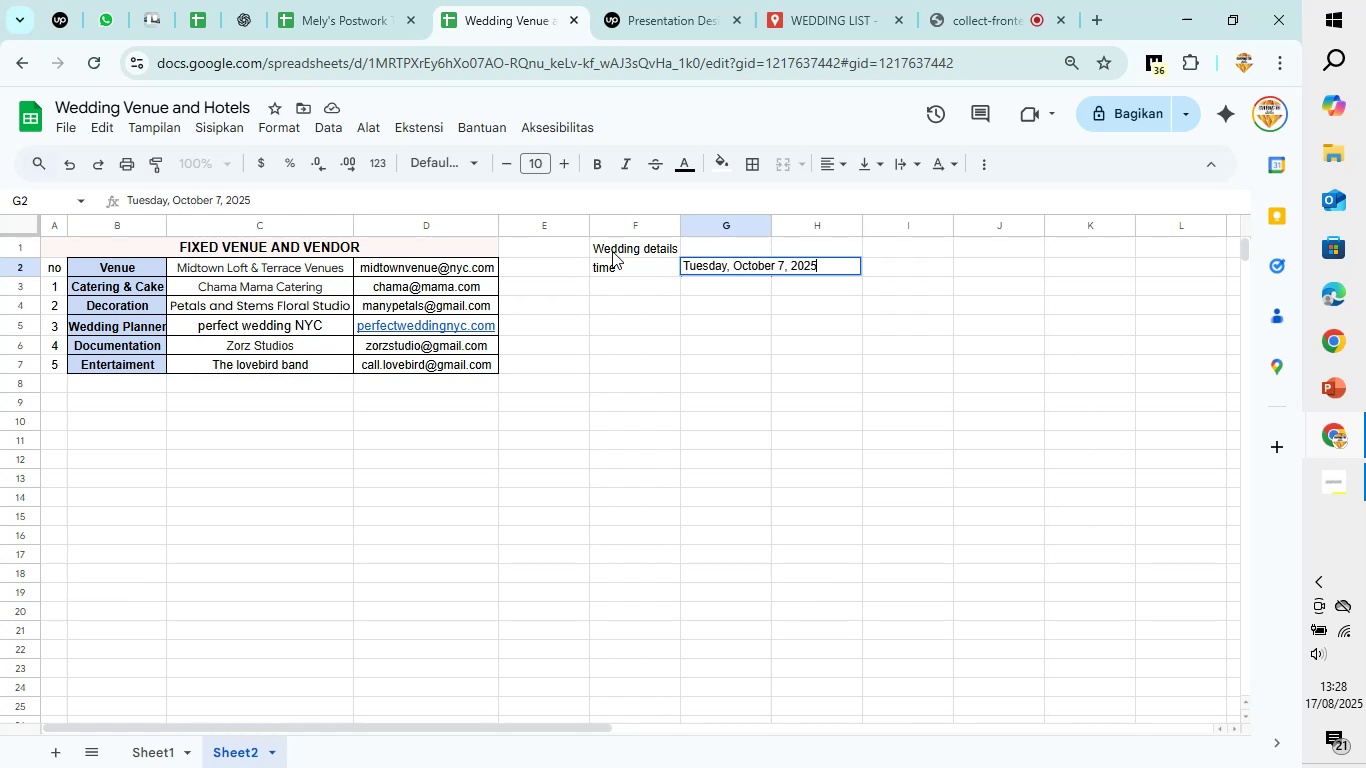 
key(ArrowDown)
 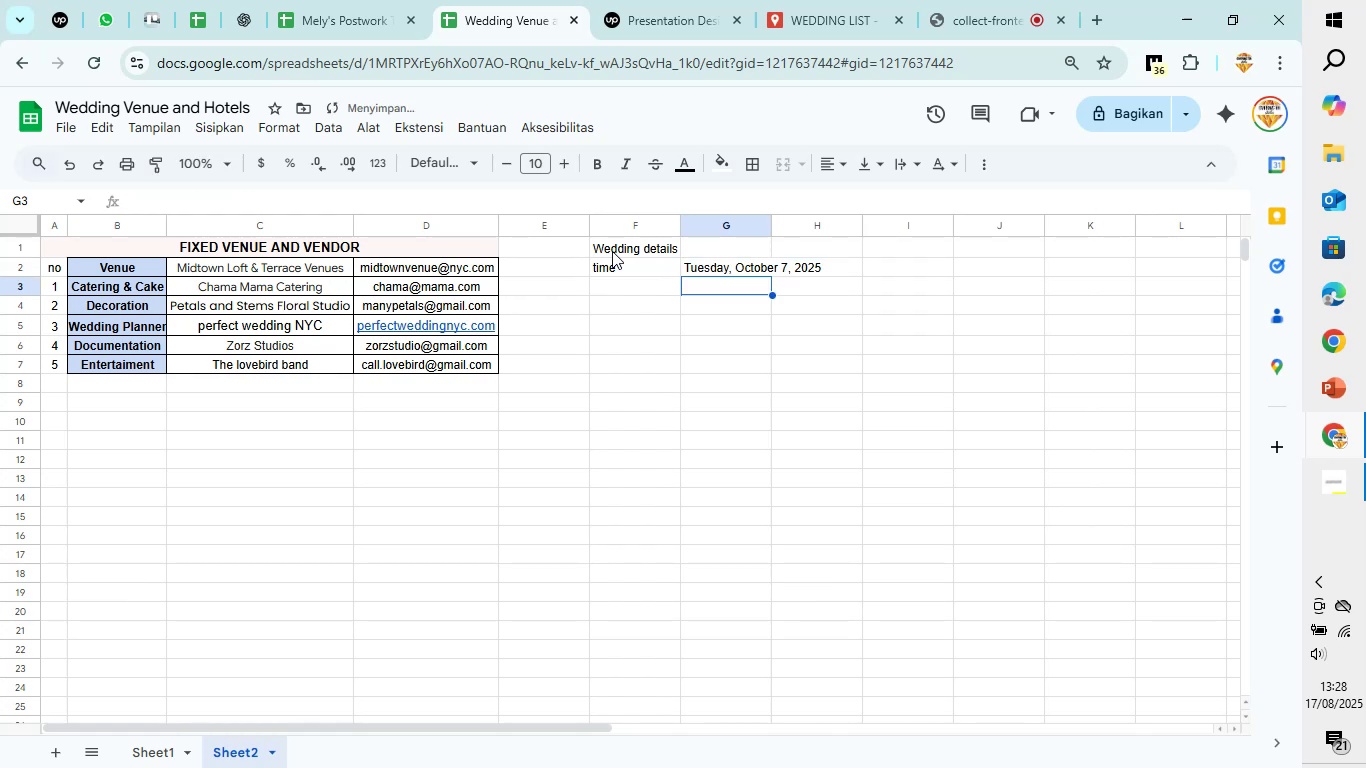 
hold_key(key=ArrowLeft, duration=0.36)
 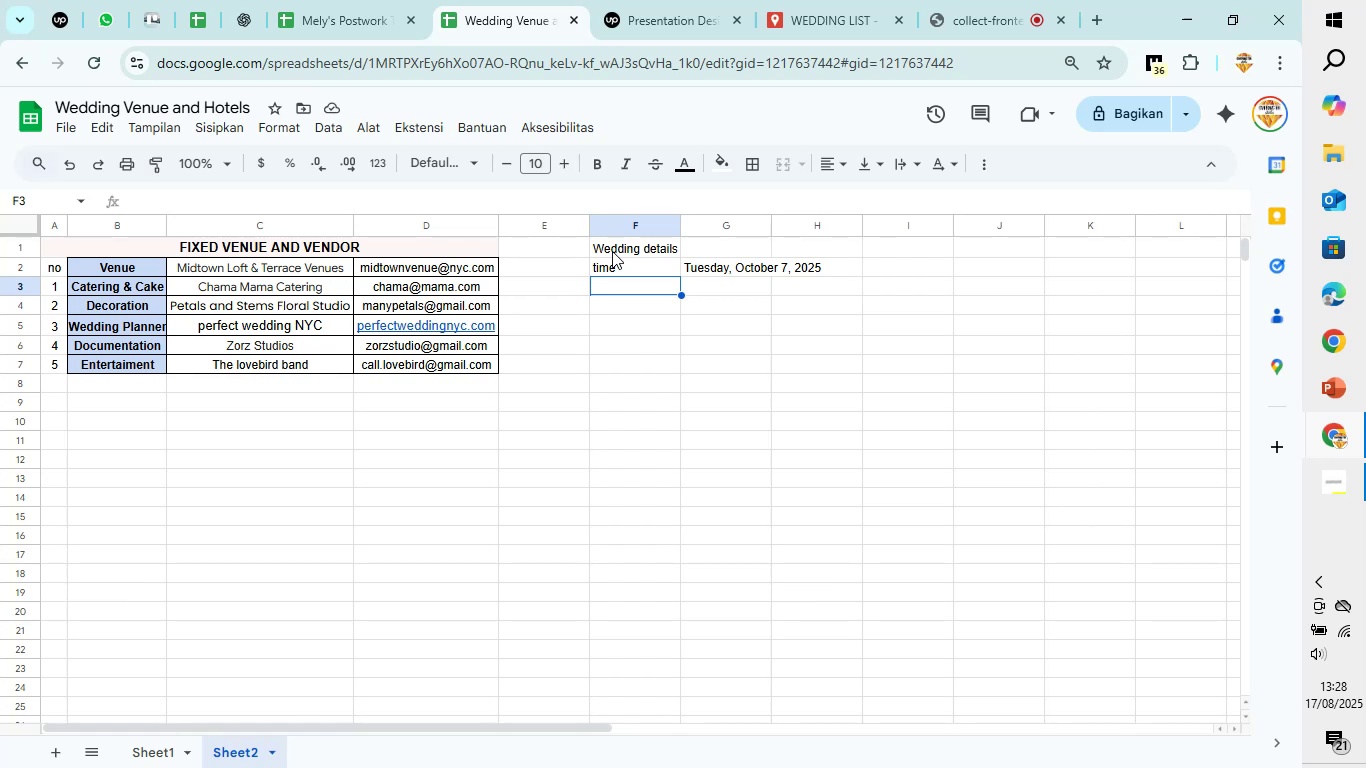 
wait(9.37)
 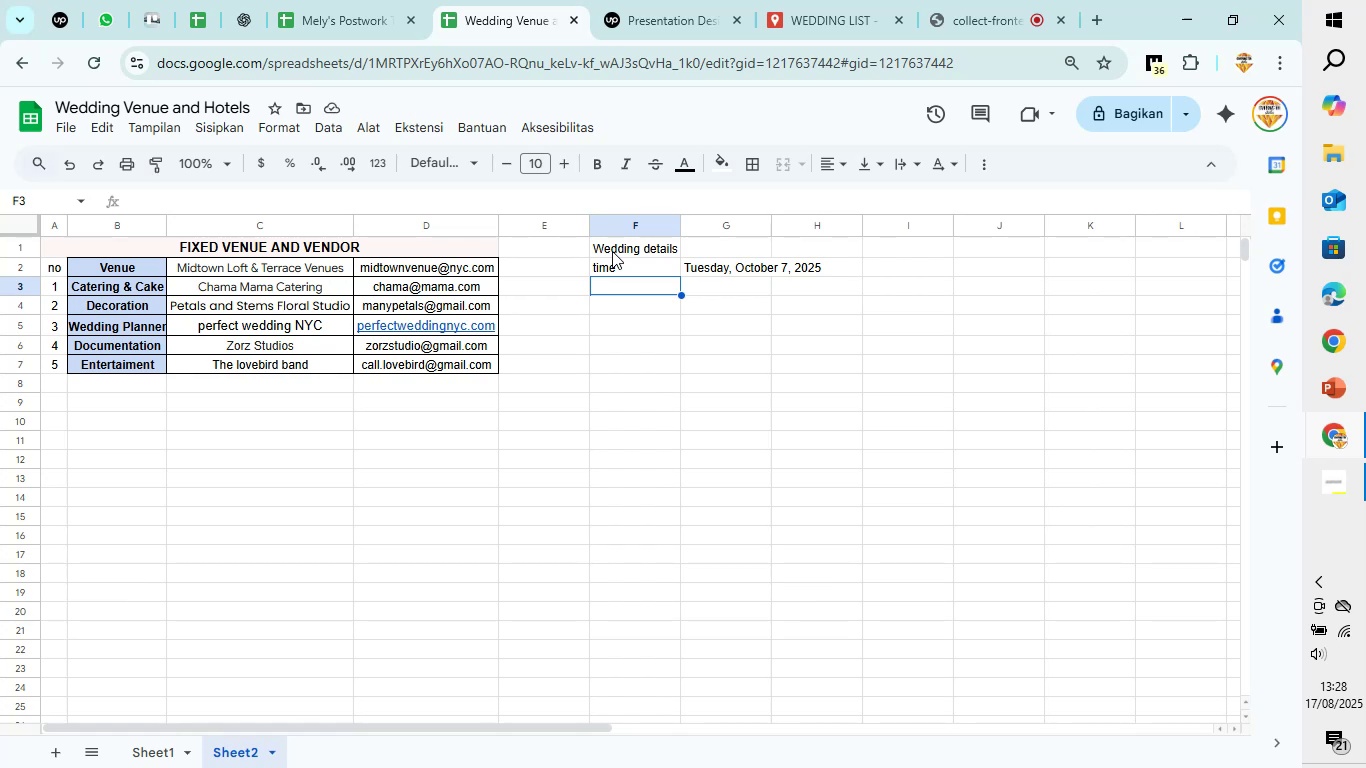 
key(ArrowUp)
 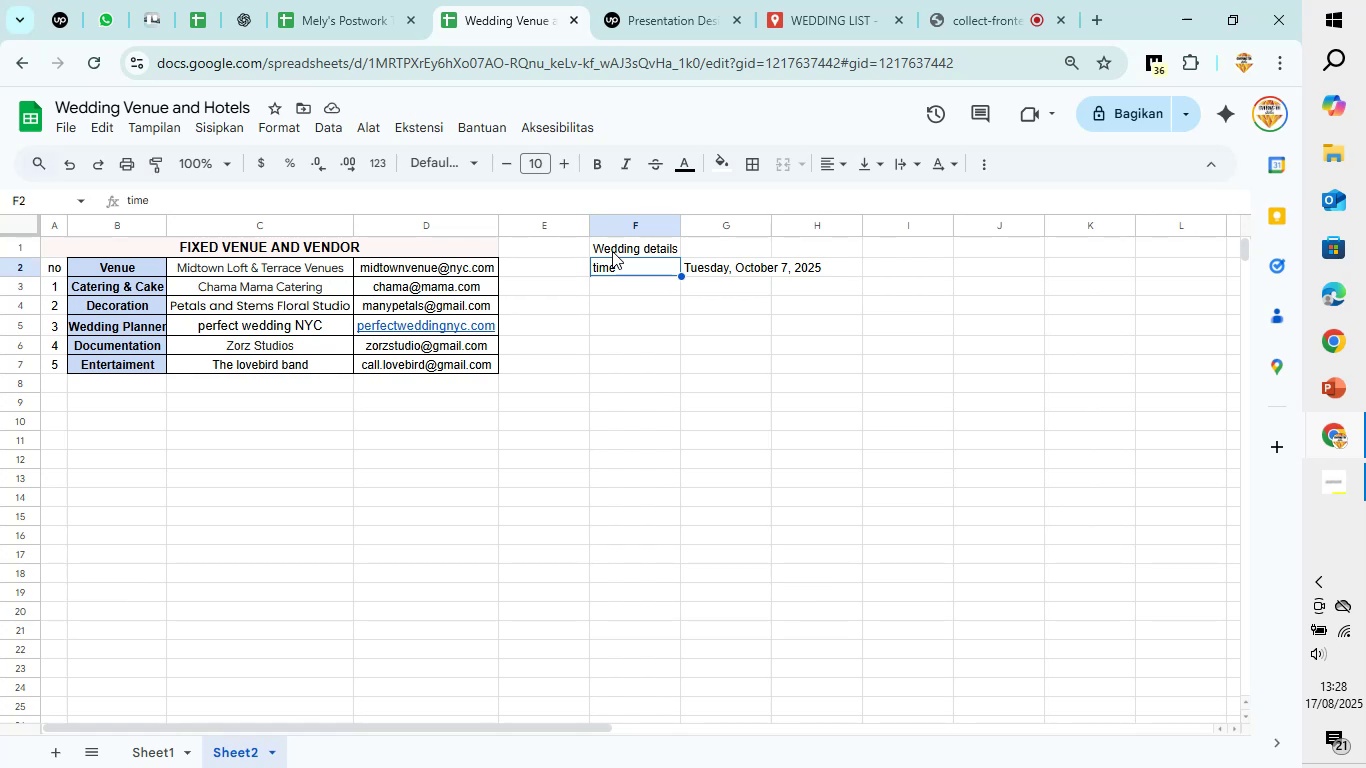 
type(dte)
key(Backspace)
key(Backspace)
type(ate)
 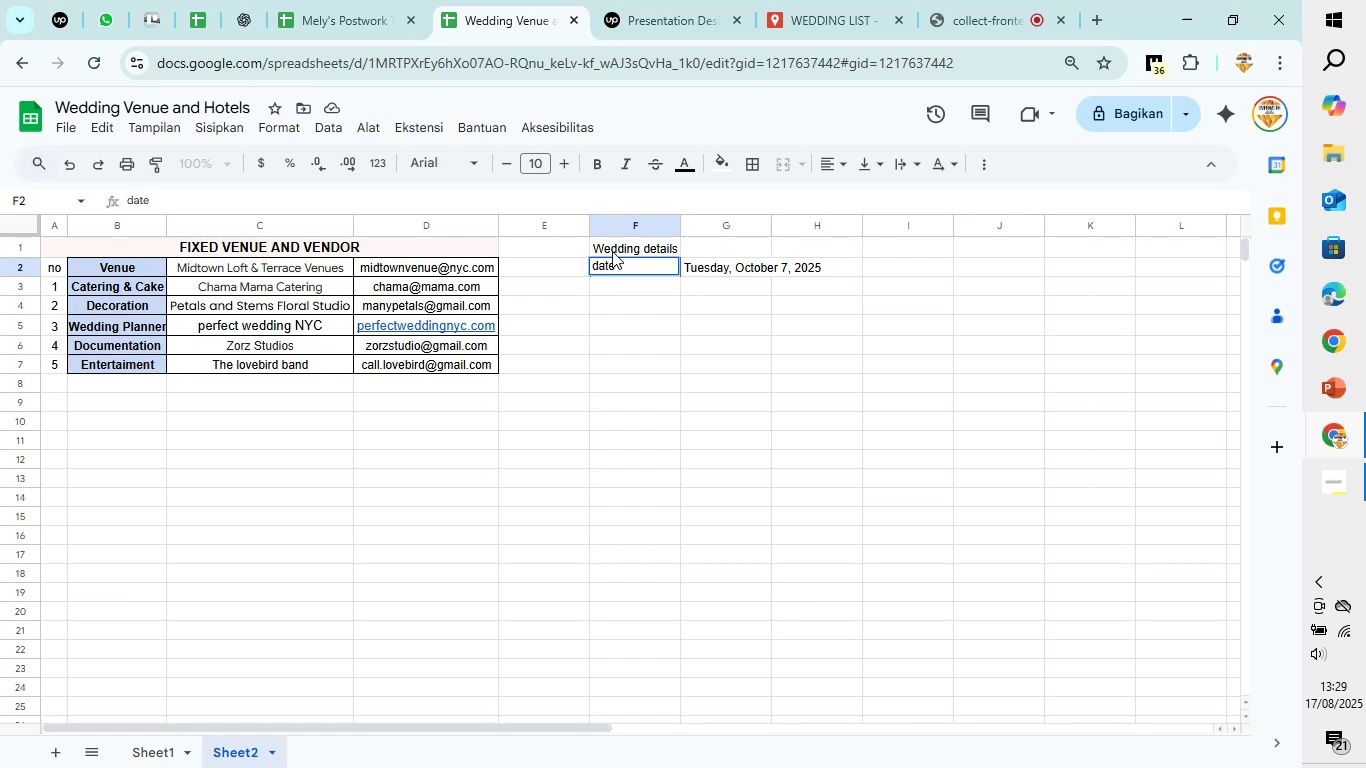 
key(ArrowDown)
 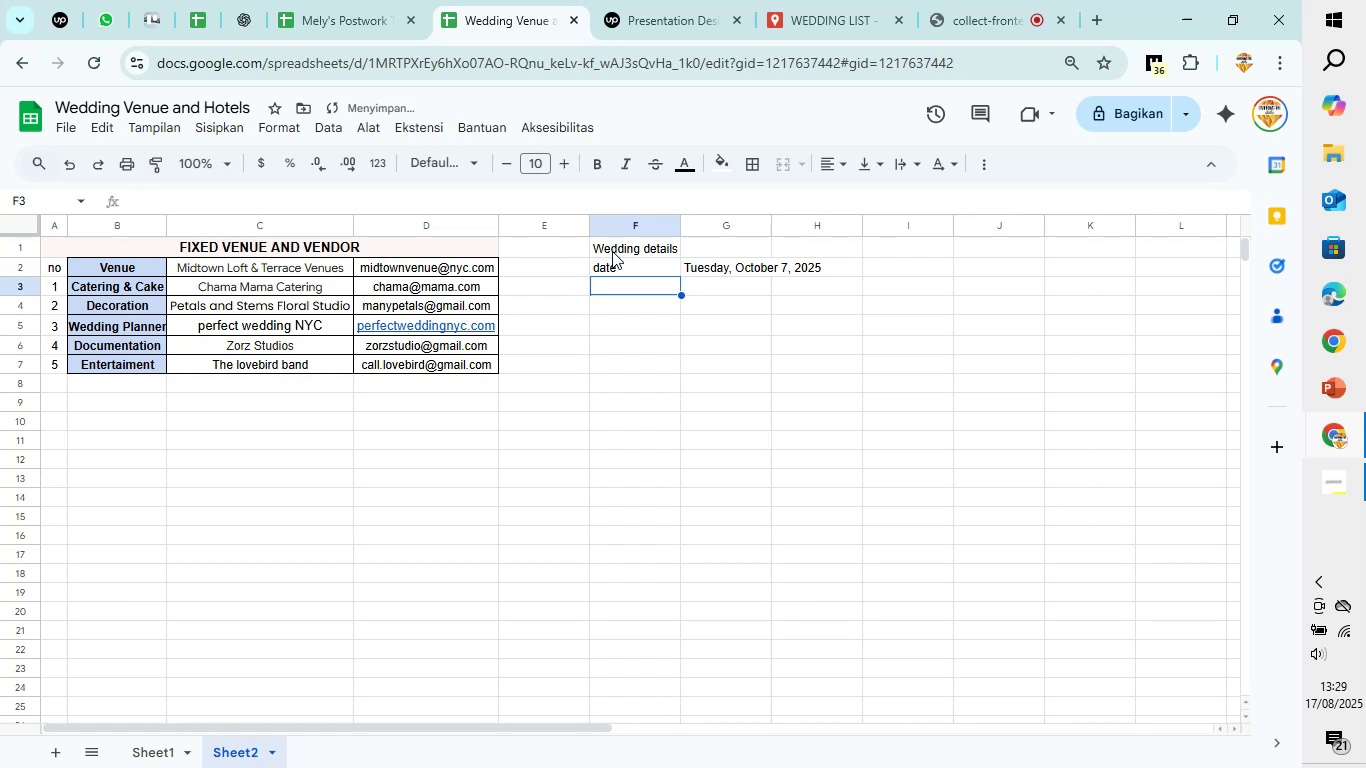 
type(time)
 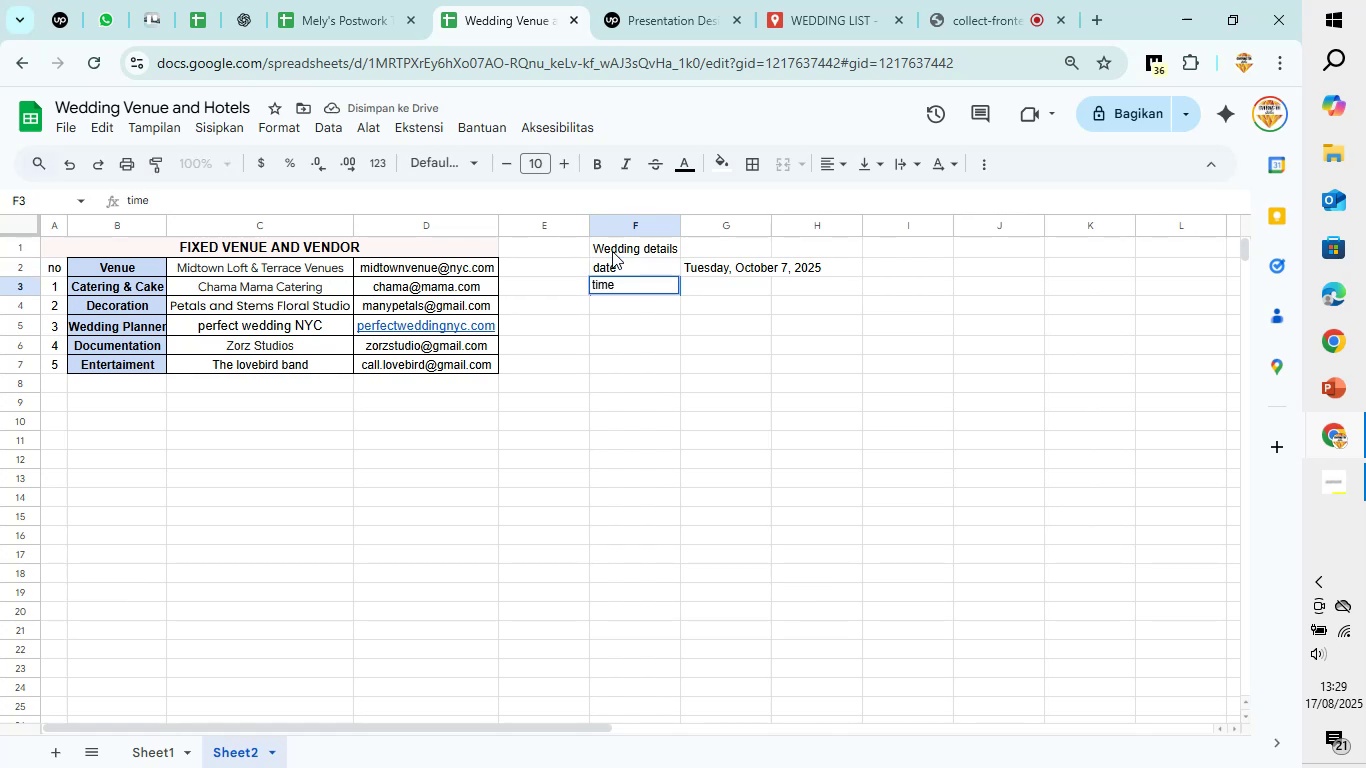 
key(ArrowRight)
 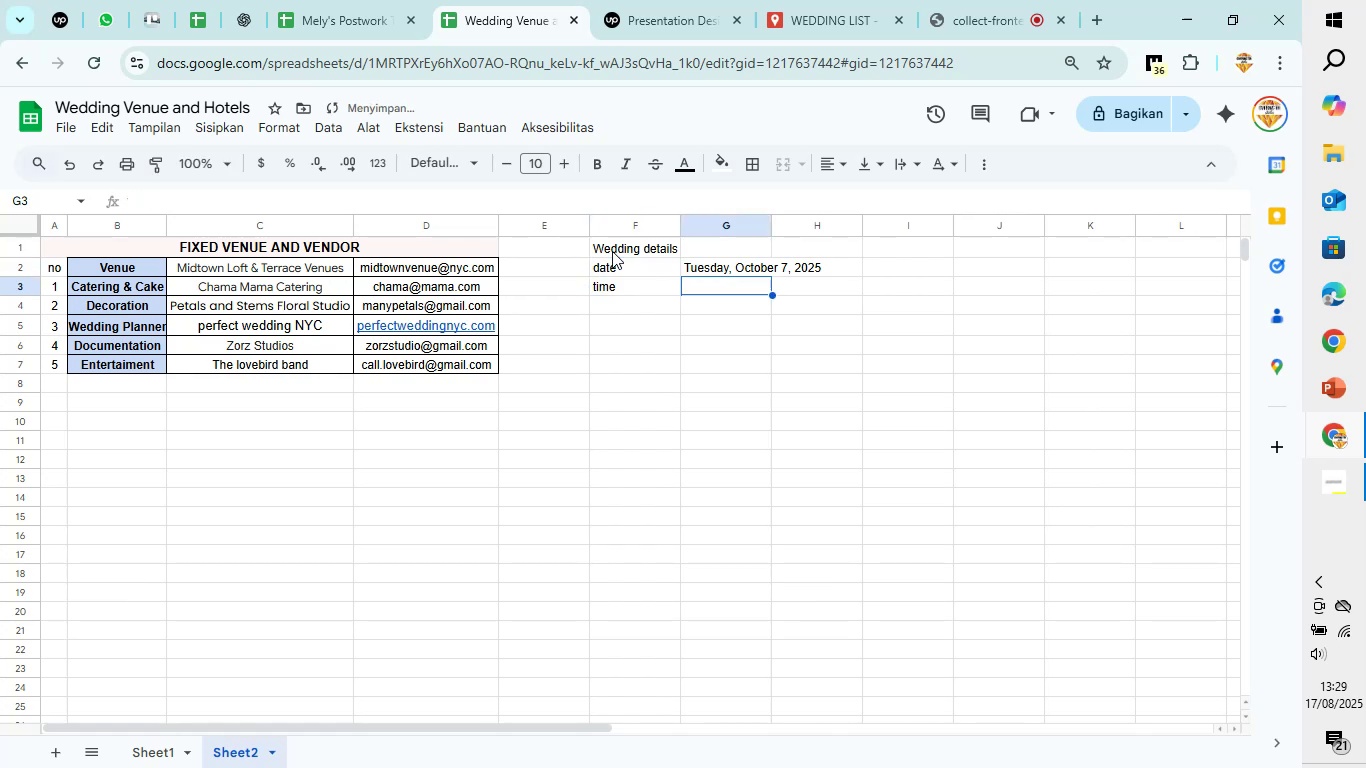 
type(9AM)
 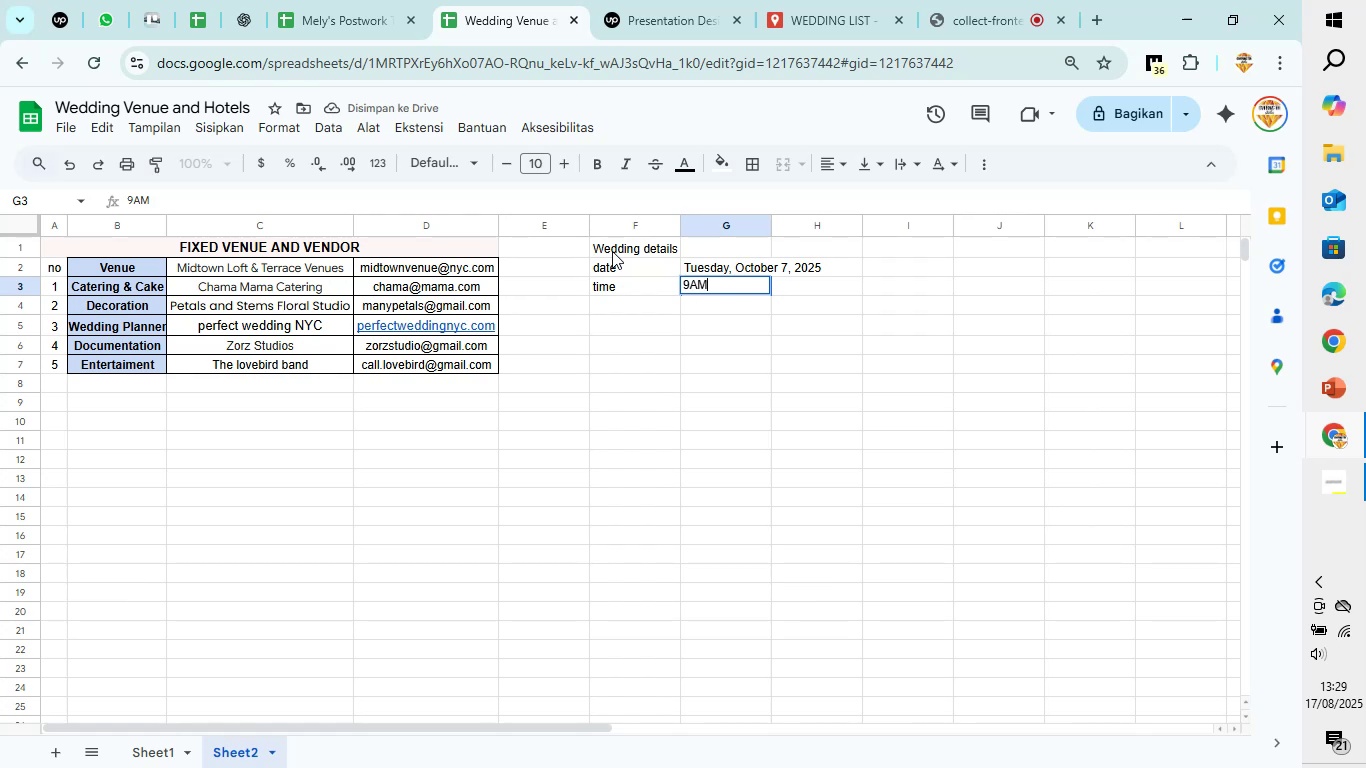 
key(ArrowDown)
 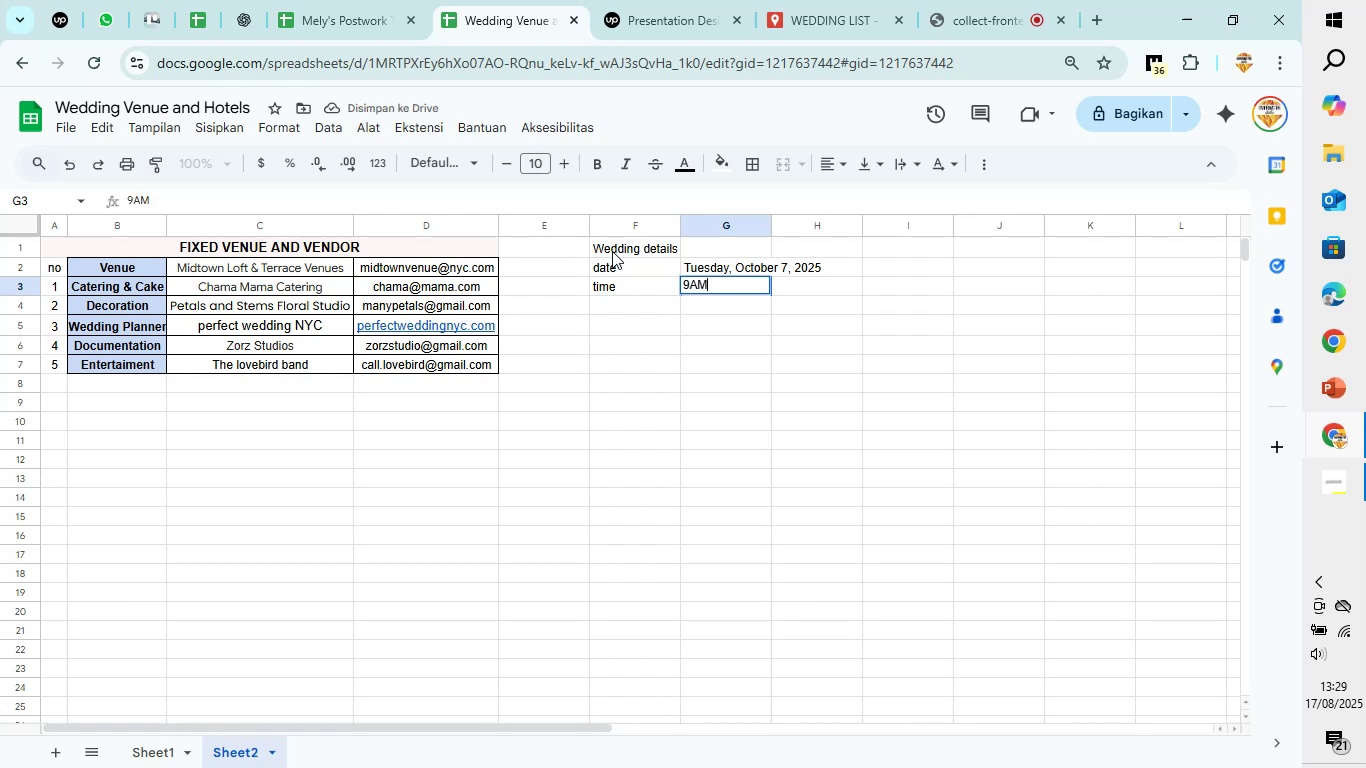 
key(ArrowLeft)
 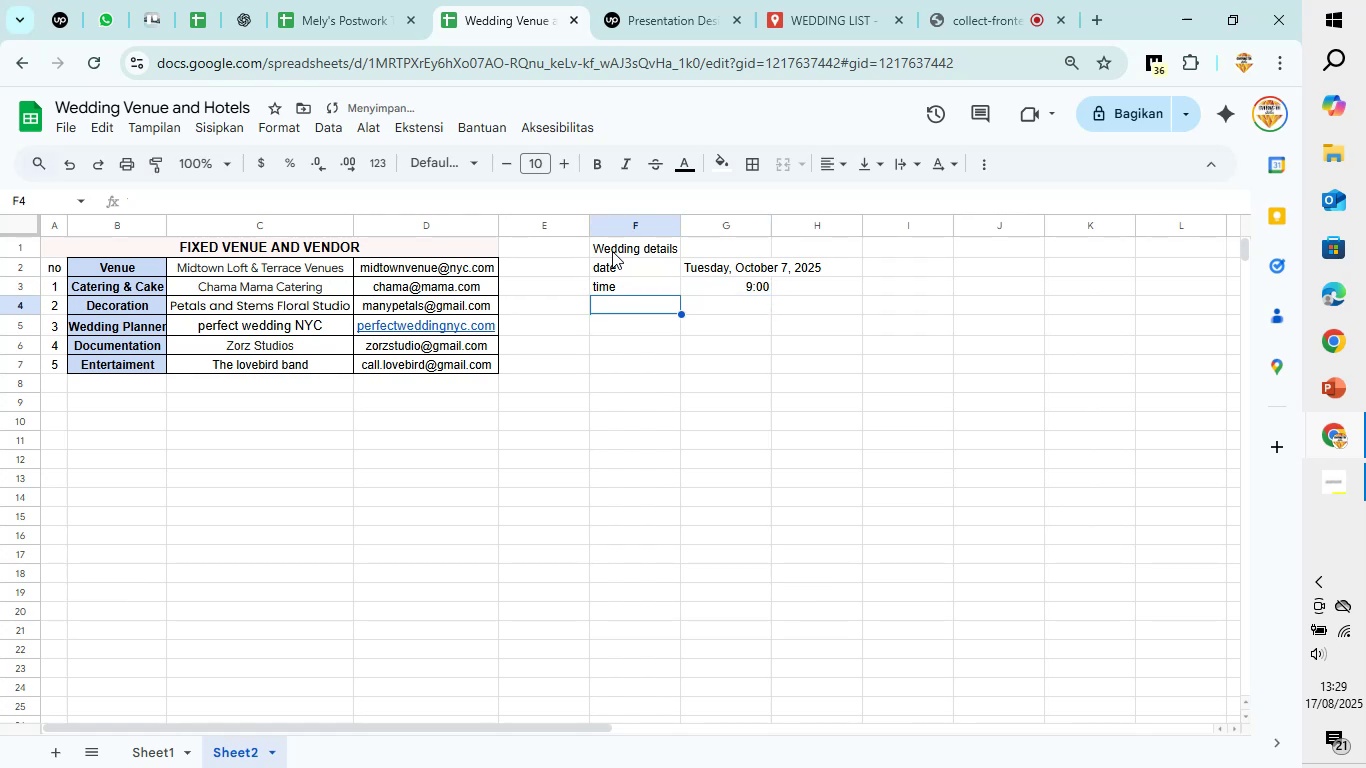 
key(ArrowUp)
 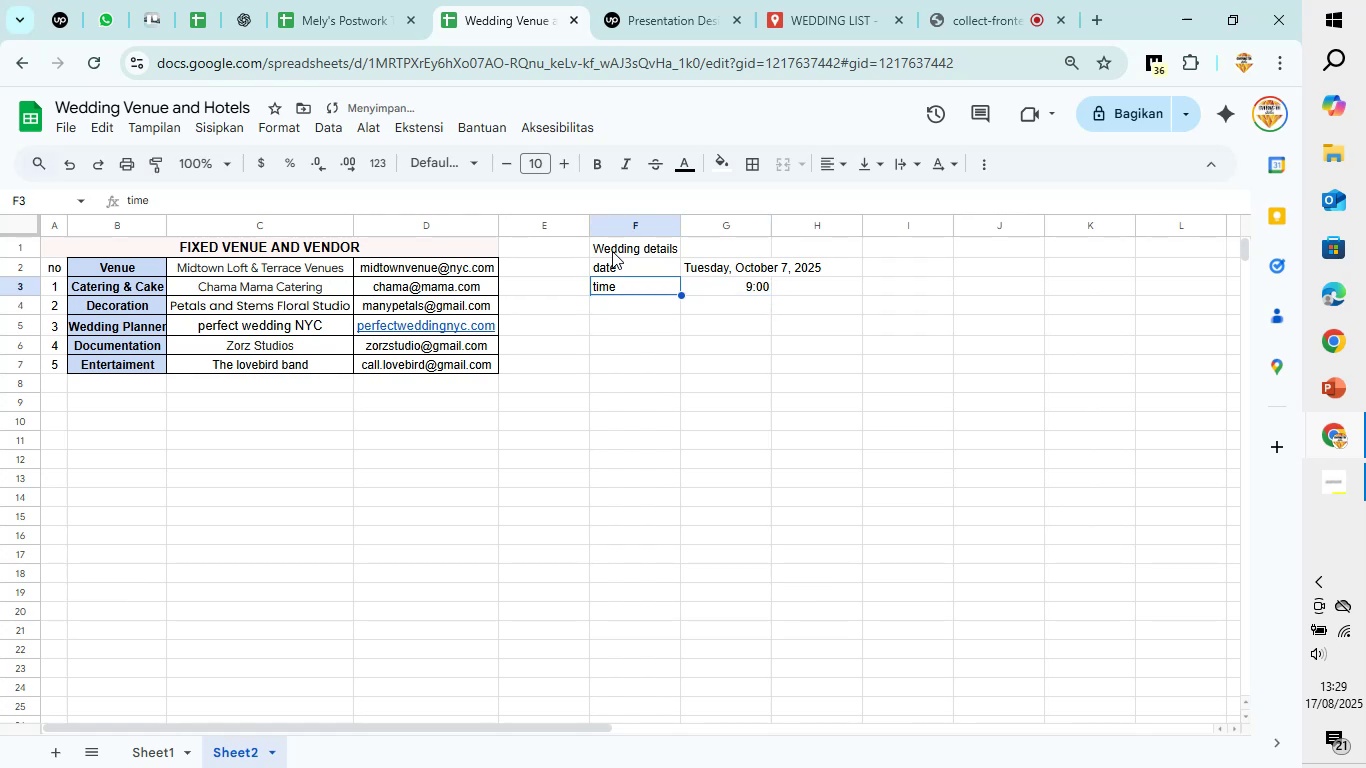 
key(ArrowRight)
 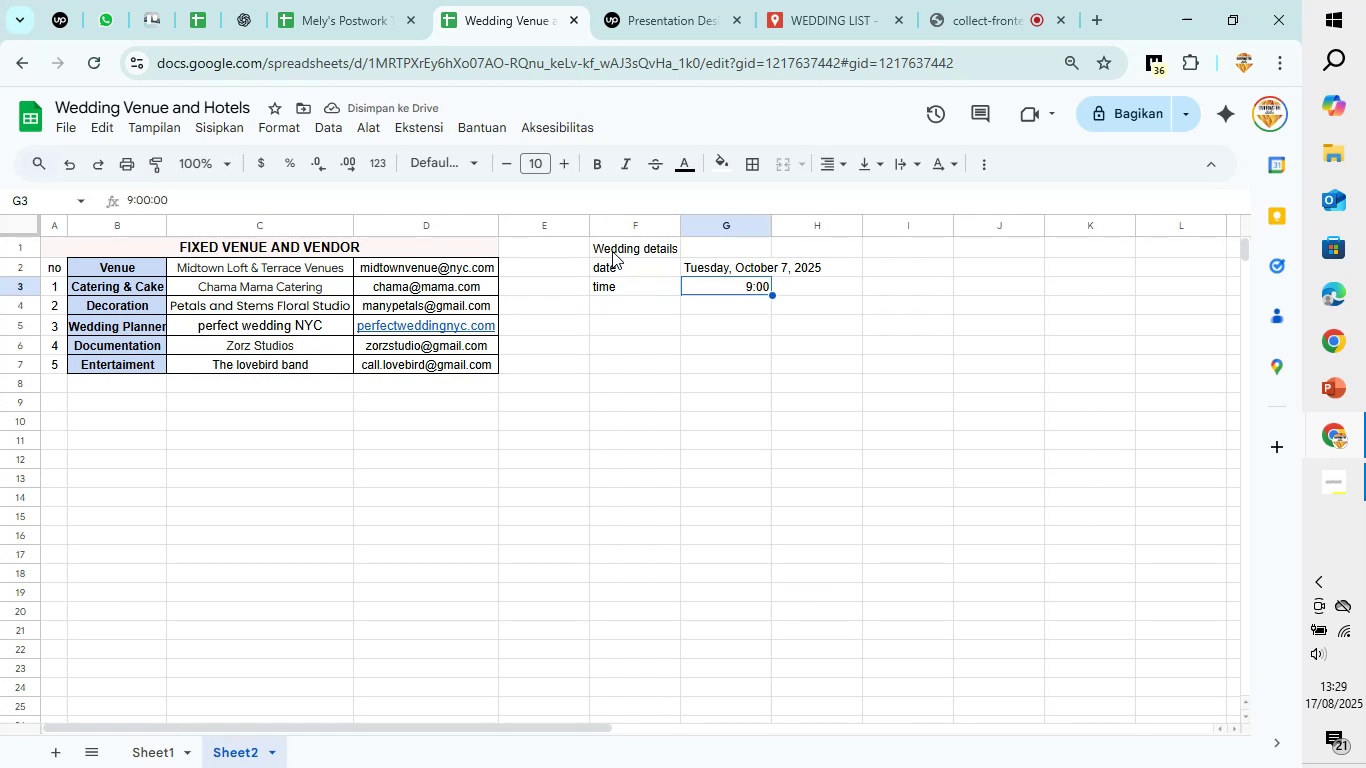 
type(9AM - !)
key(Backspace)
type(12 )
key(Backspace)
type(PM)
 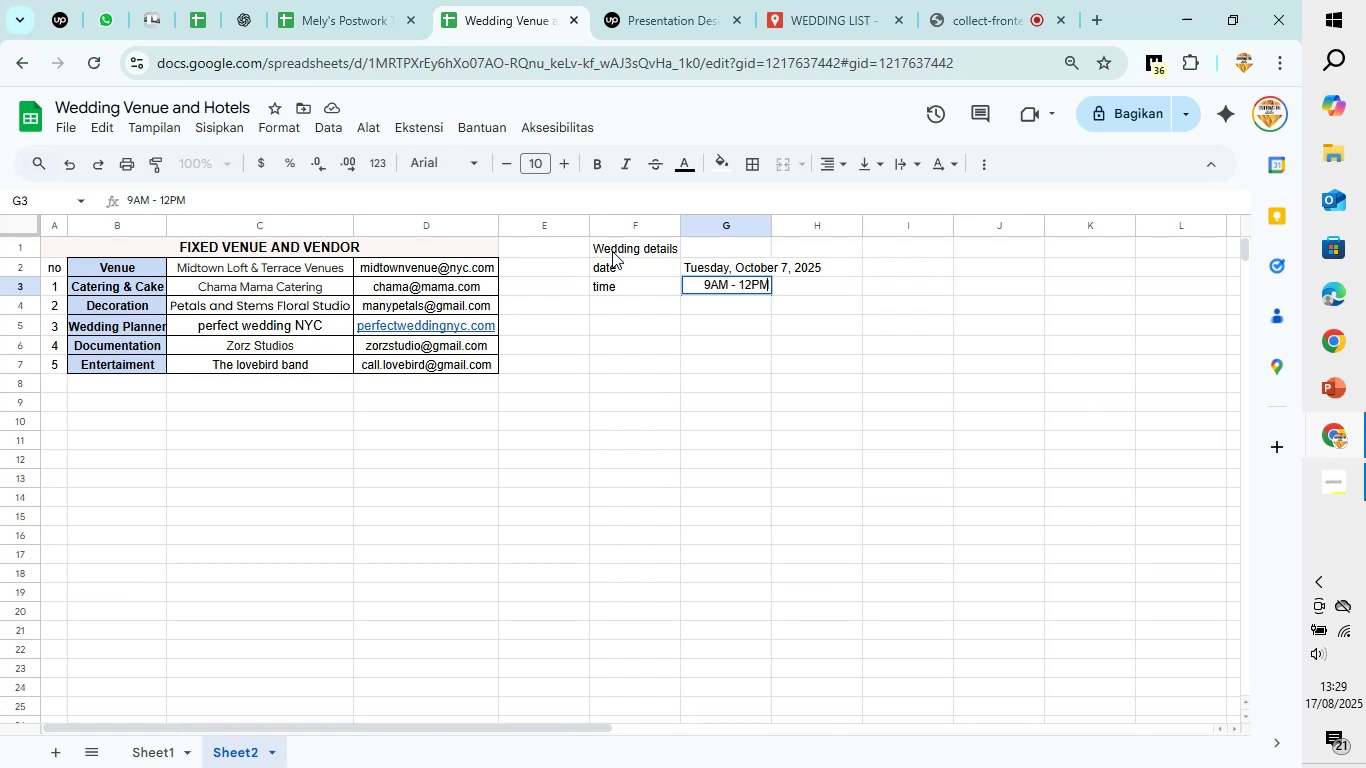 
key(ArrowDown)
 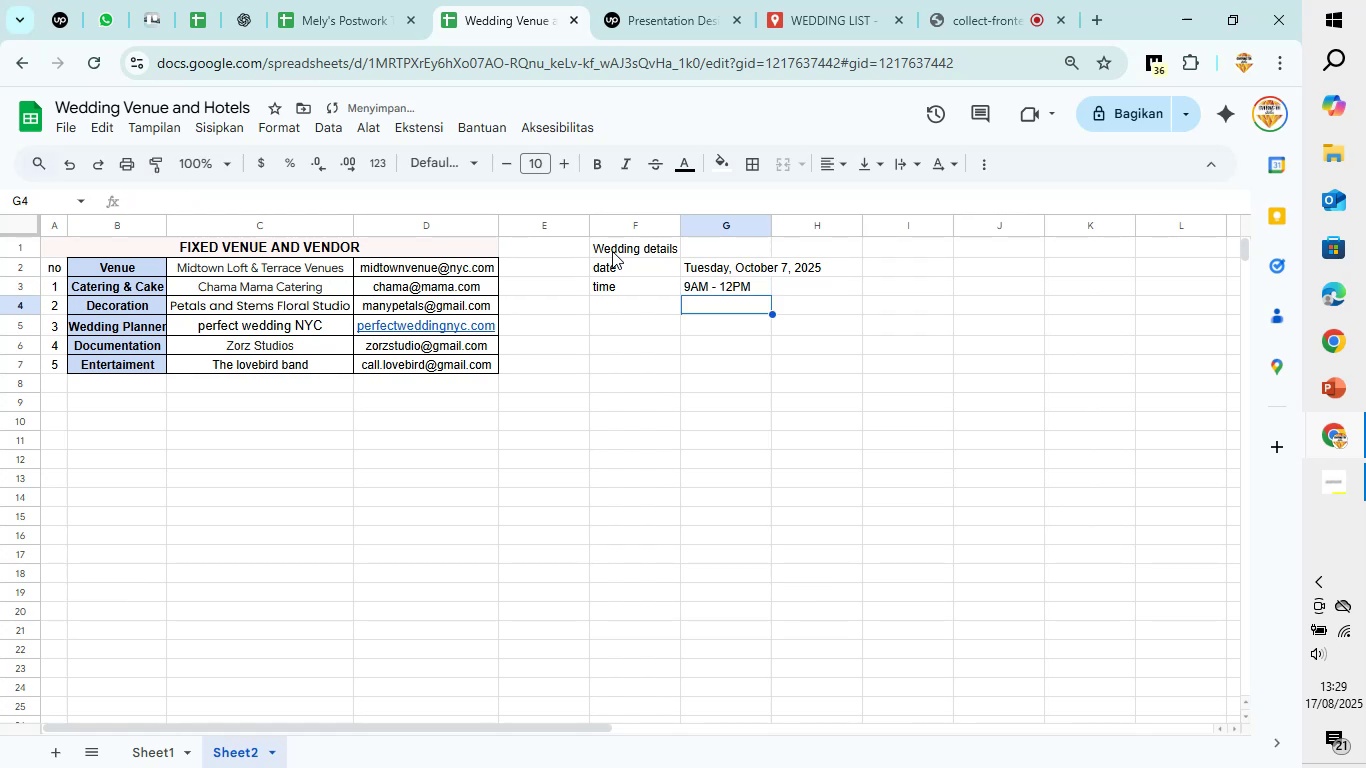 
key(ArrowLeft)
 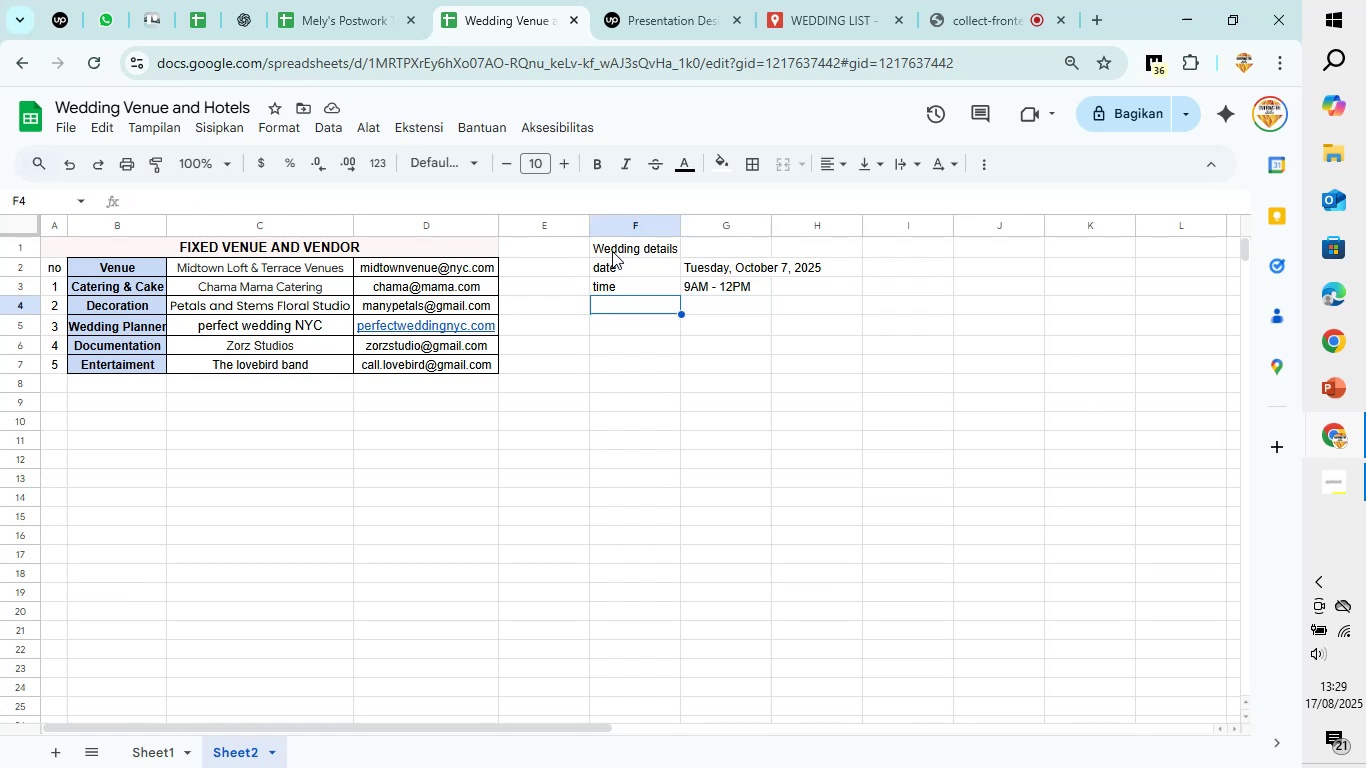 
wait(6.63)
 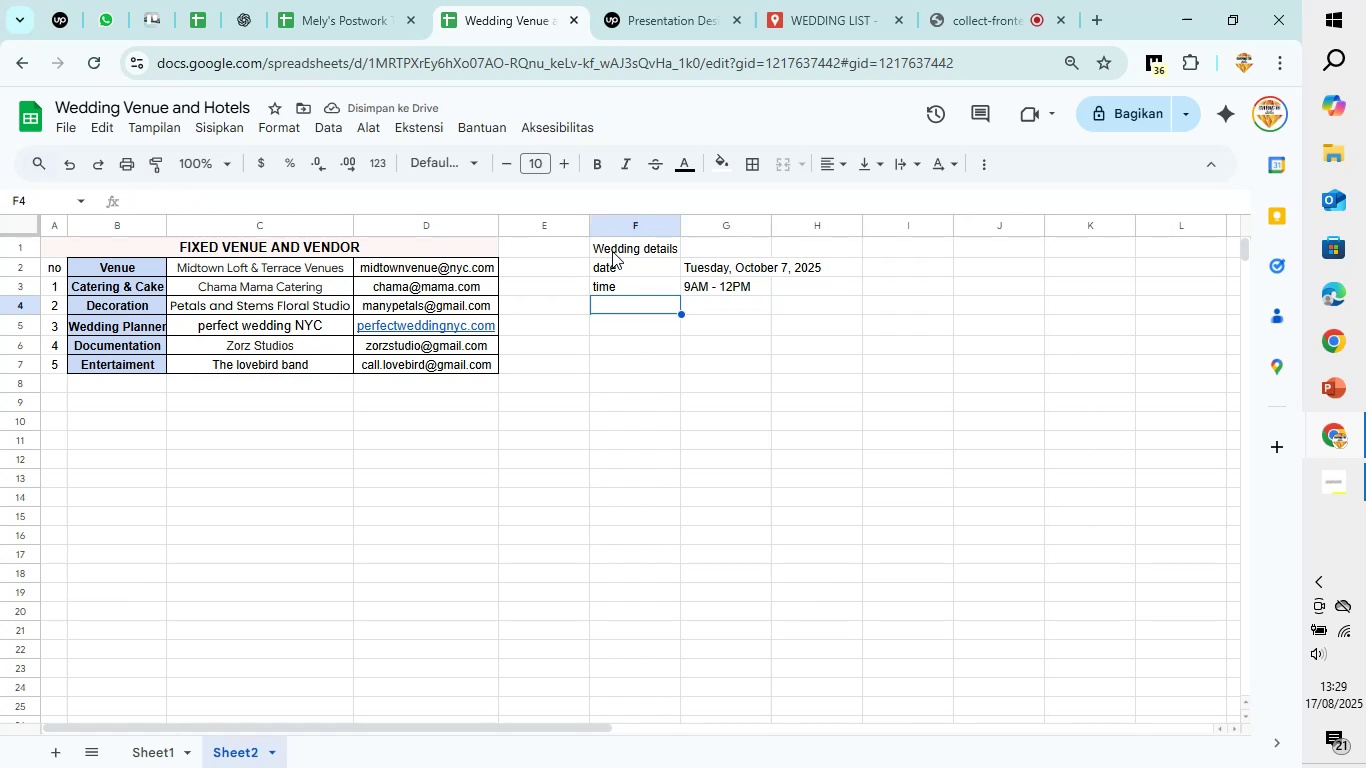 
key(ArrowDown)
 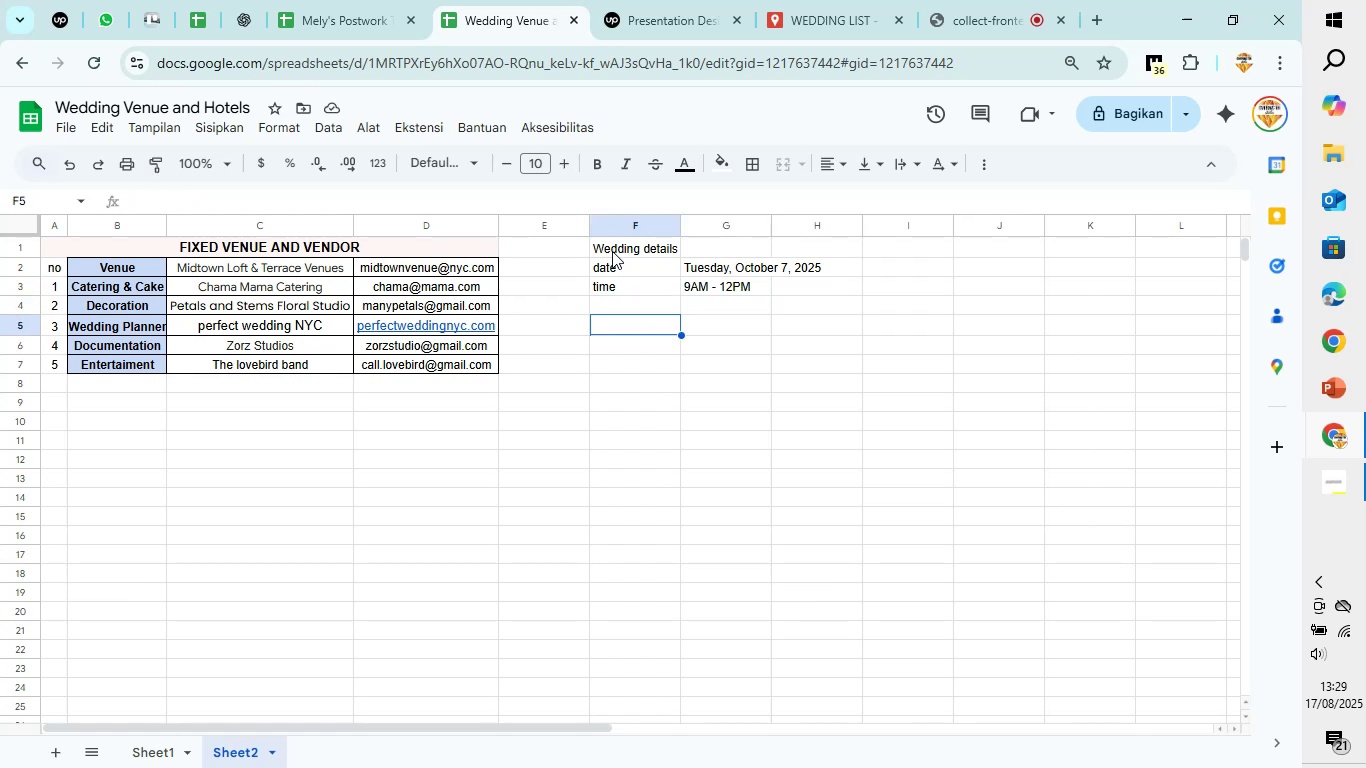 
key(ArrowUp)
 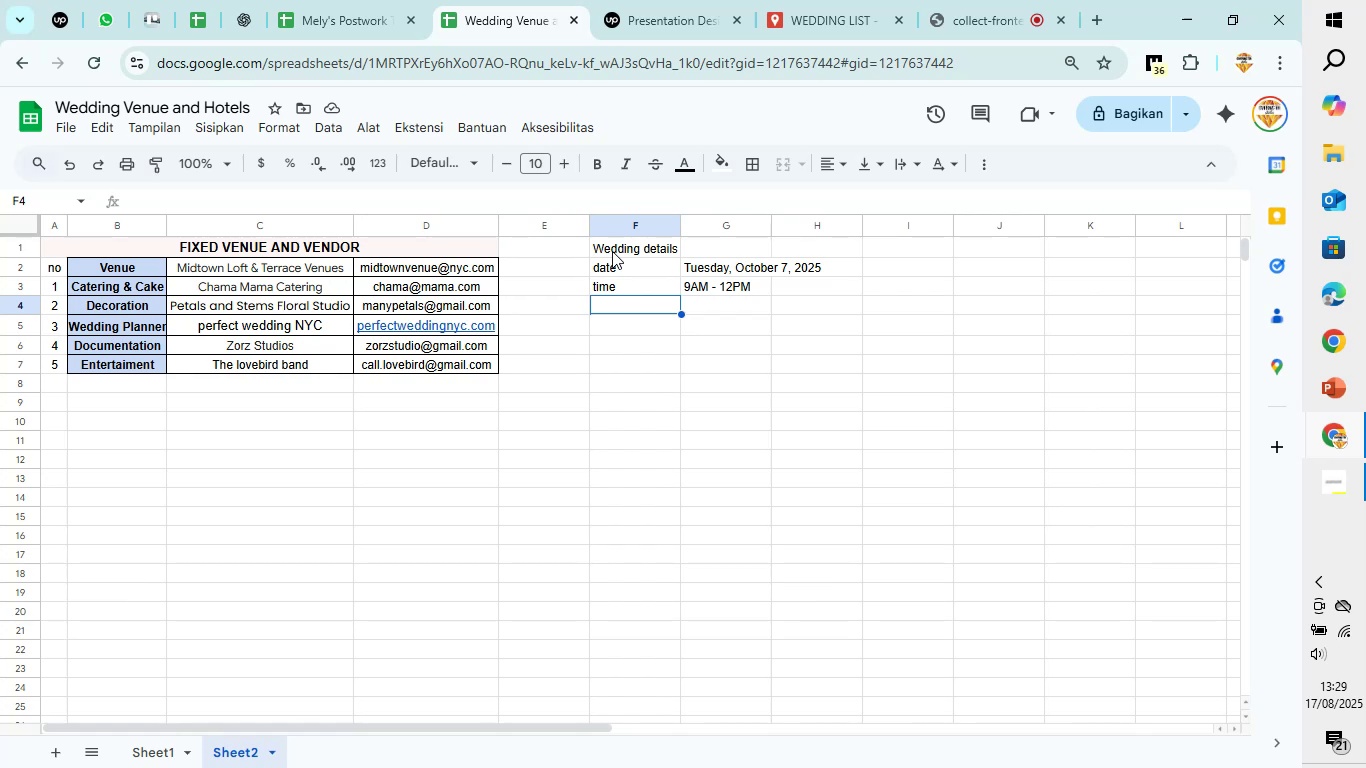 
type(guests)
 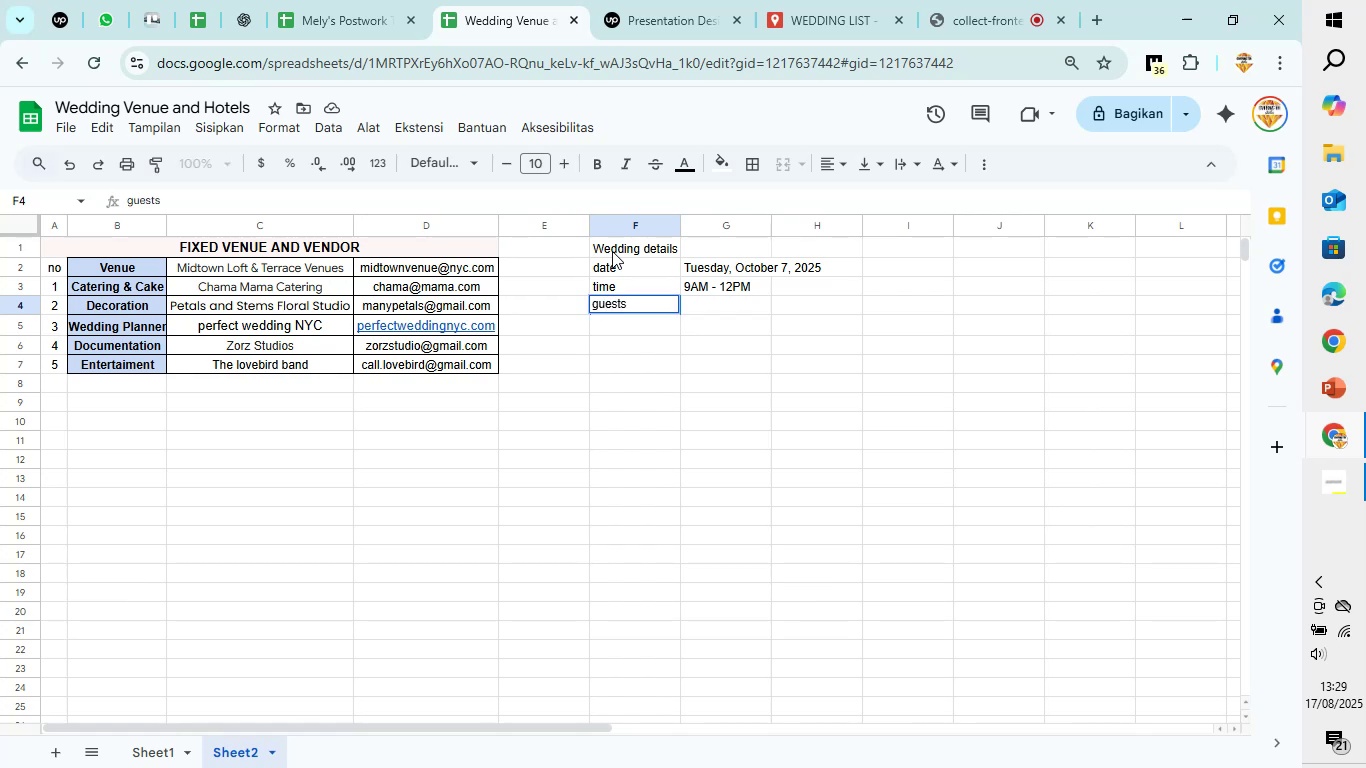 
key(ArrowRight)
 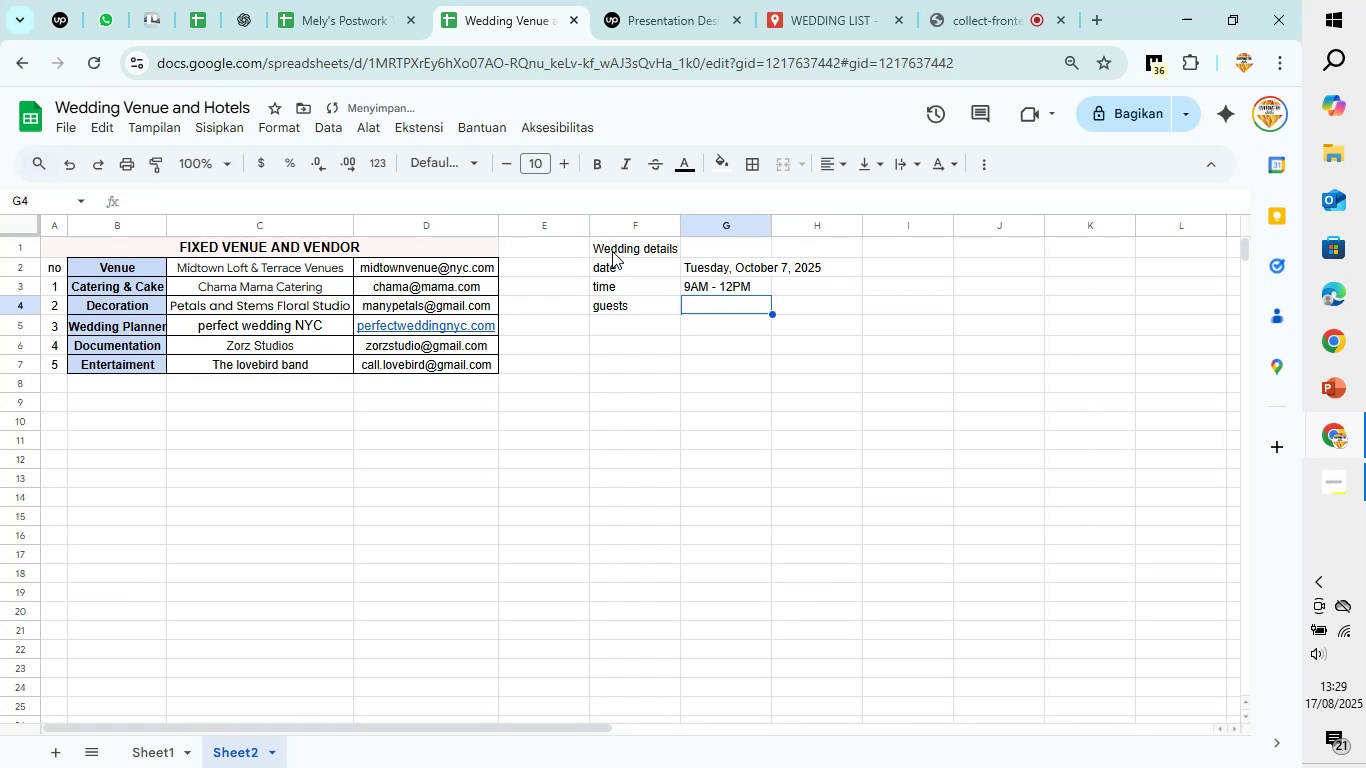 
type(120)
 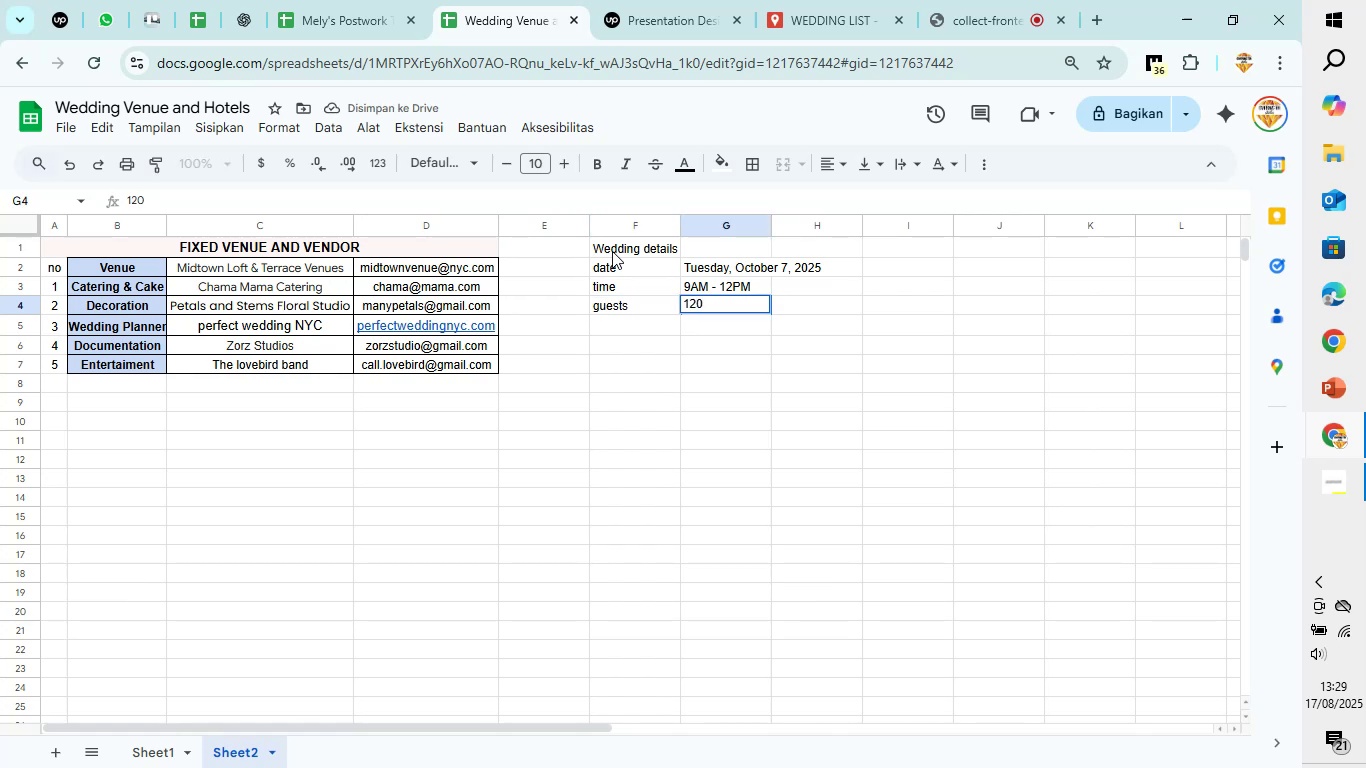 
key(ArrowDown)
 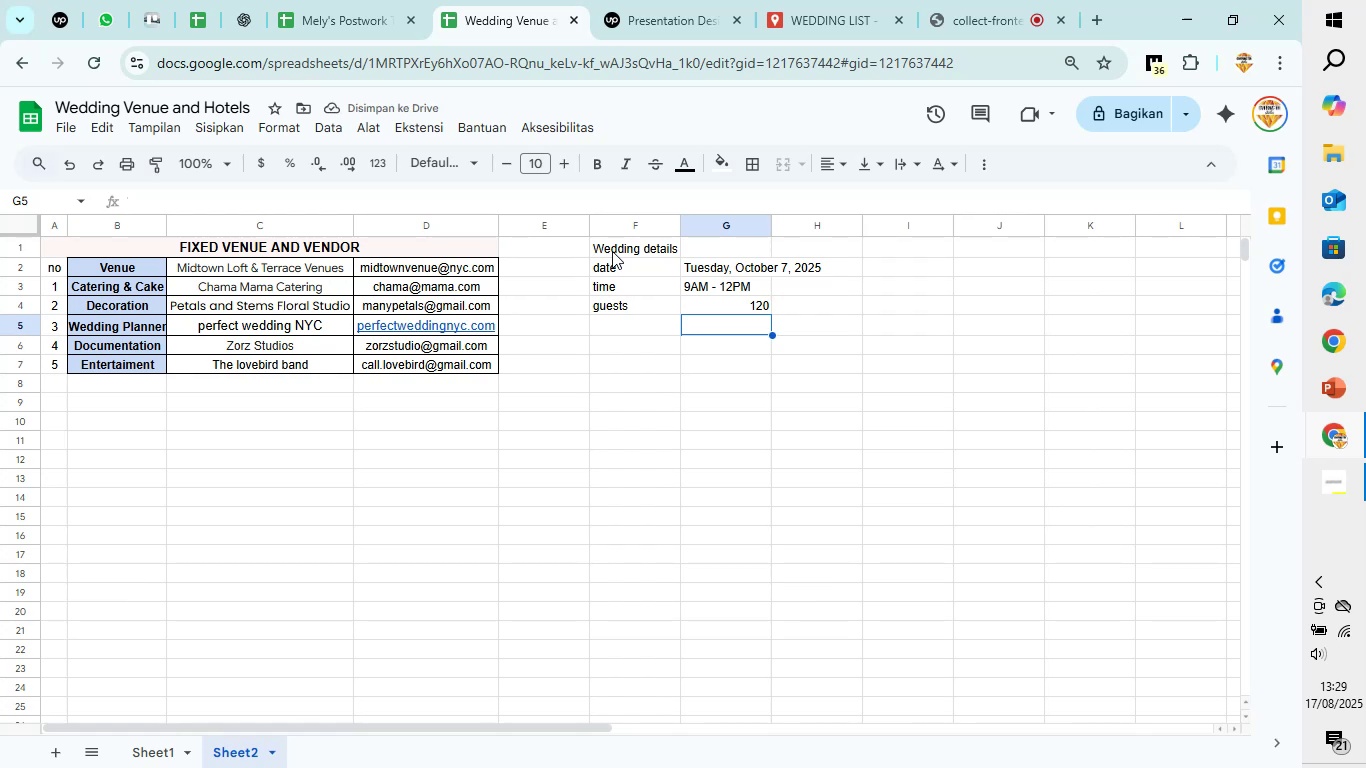 
key(ArrowLeft)
 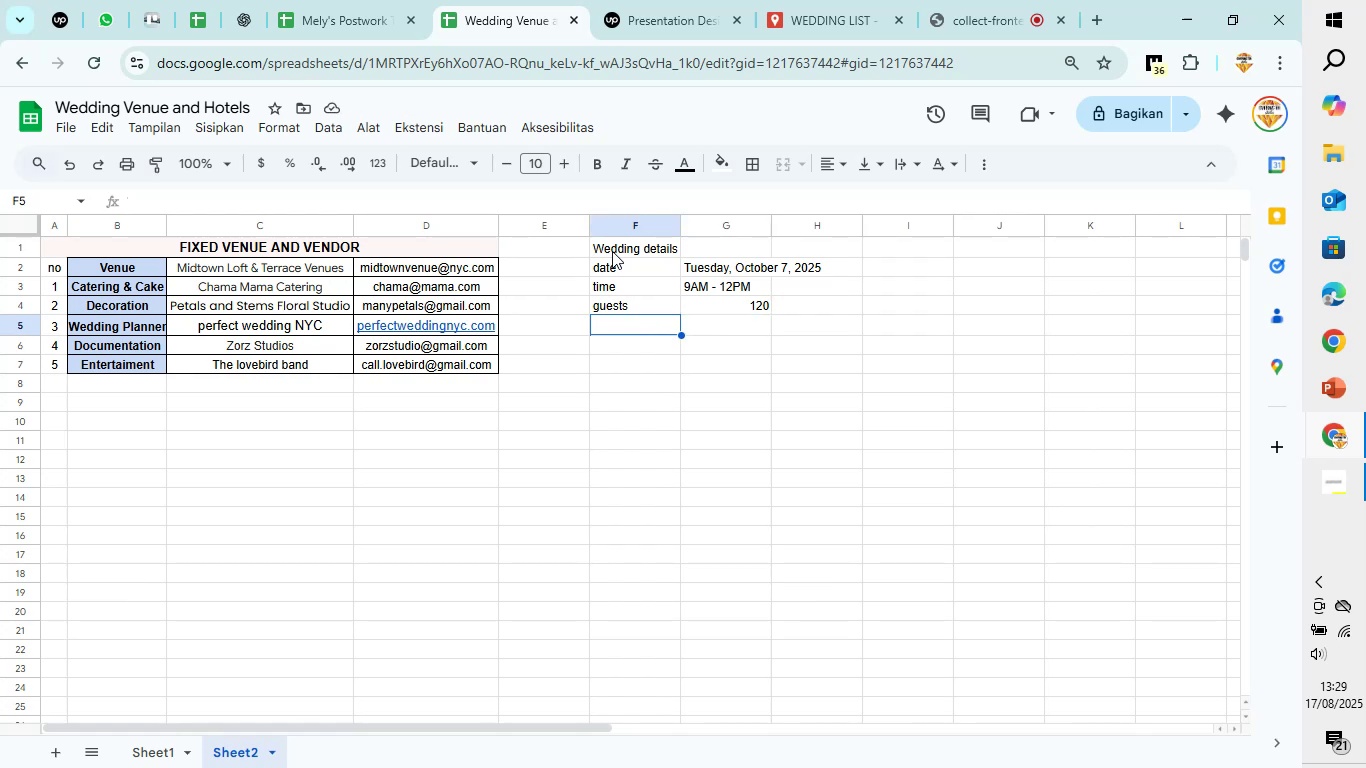 
key(ArrowDown)
 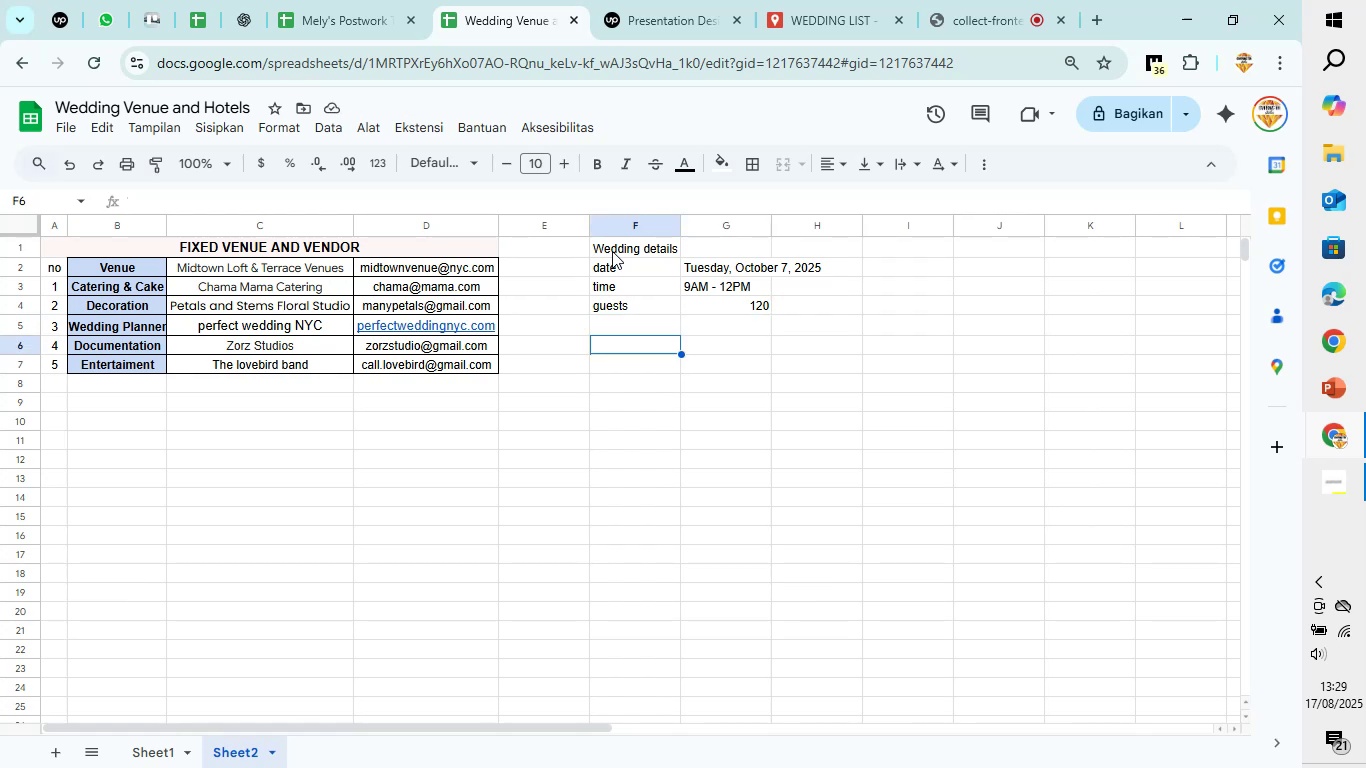 
key(ArrowUp)
 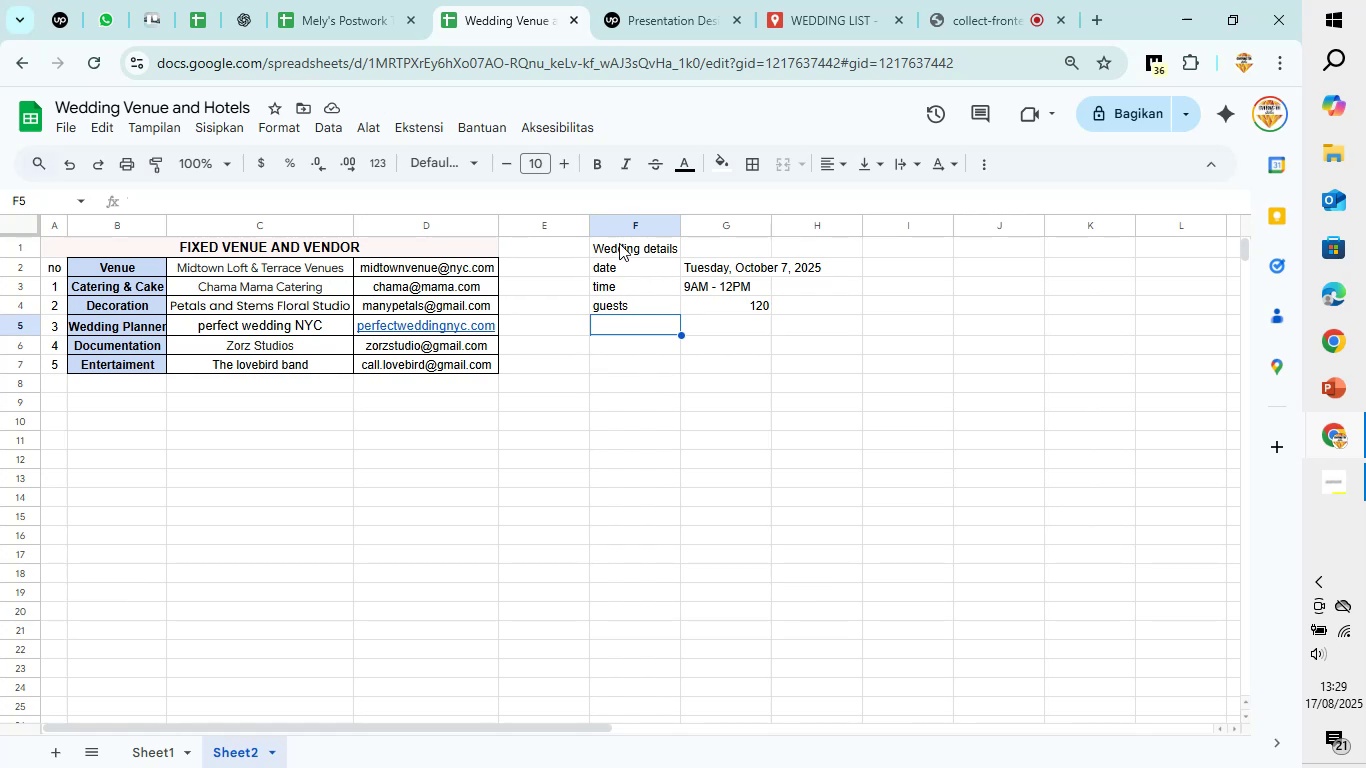 
left_click_drag(start_coordinate=[727, 245], to_coordinate=[778, 261])
 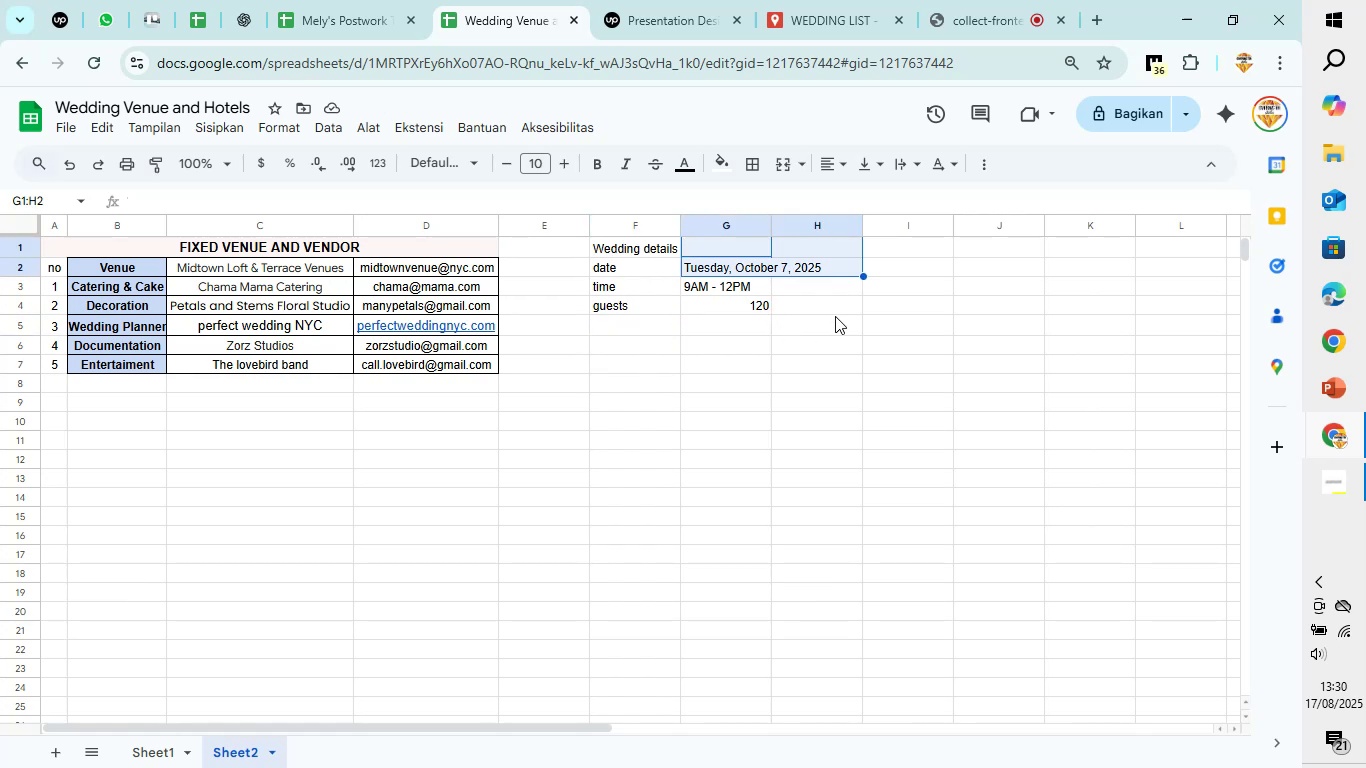 
left_click([835, 304])
 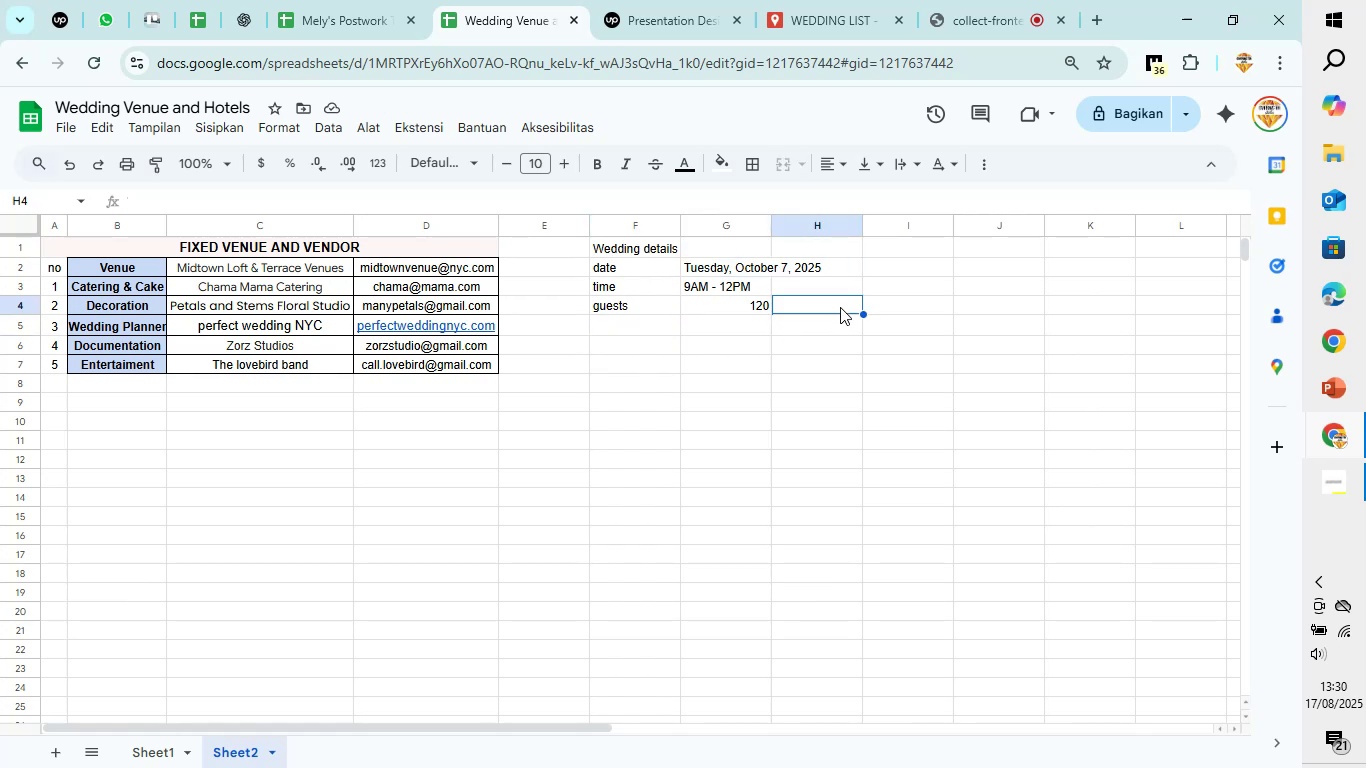 
left_click_drag(start_coordinate=[840, 307], to_coordinate=[755, 270])
 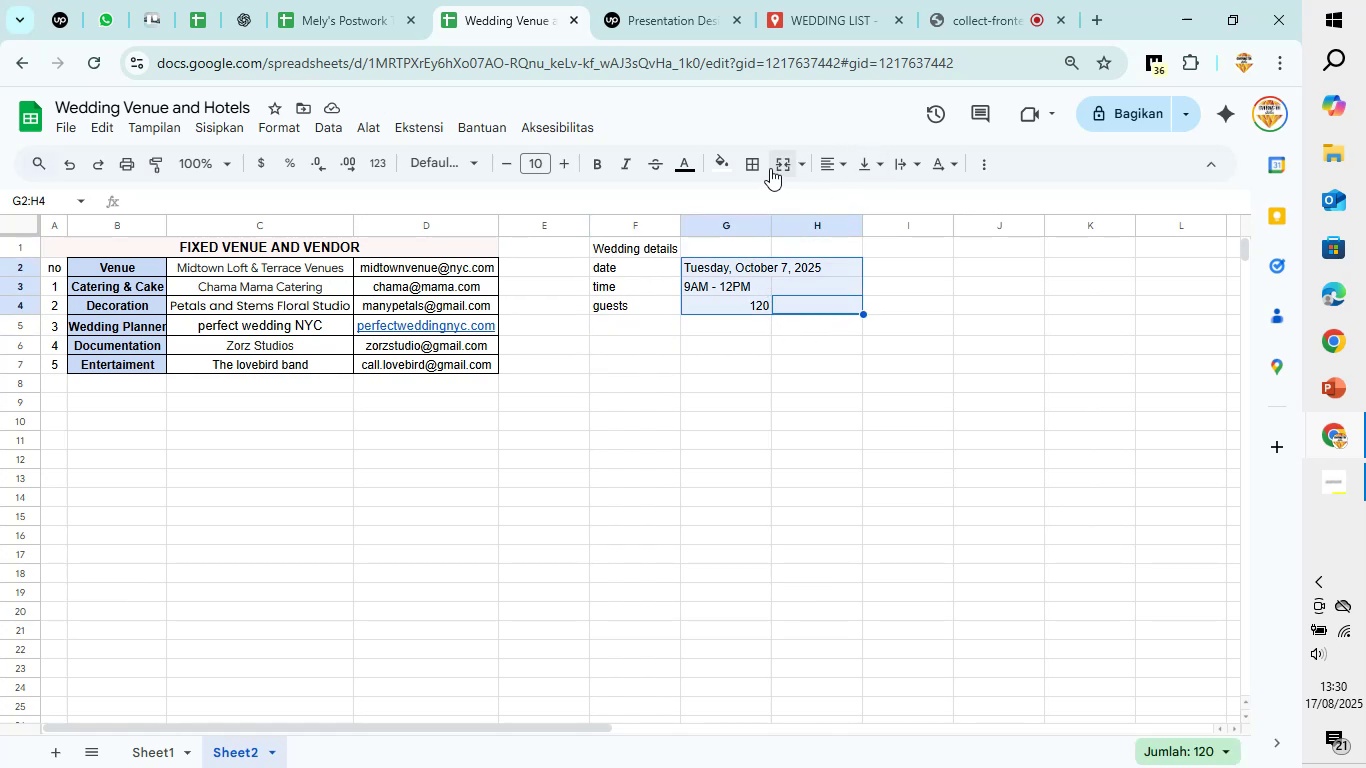 
left_click([783, 162])
 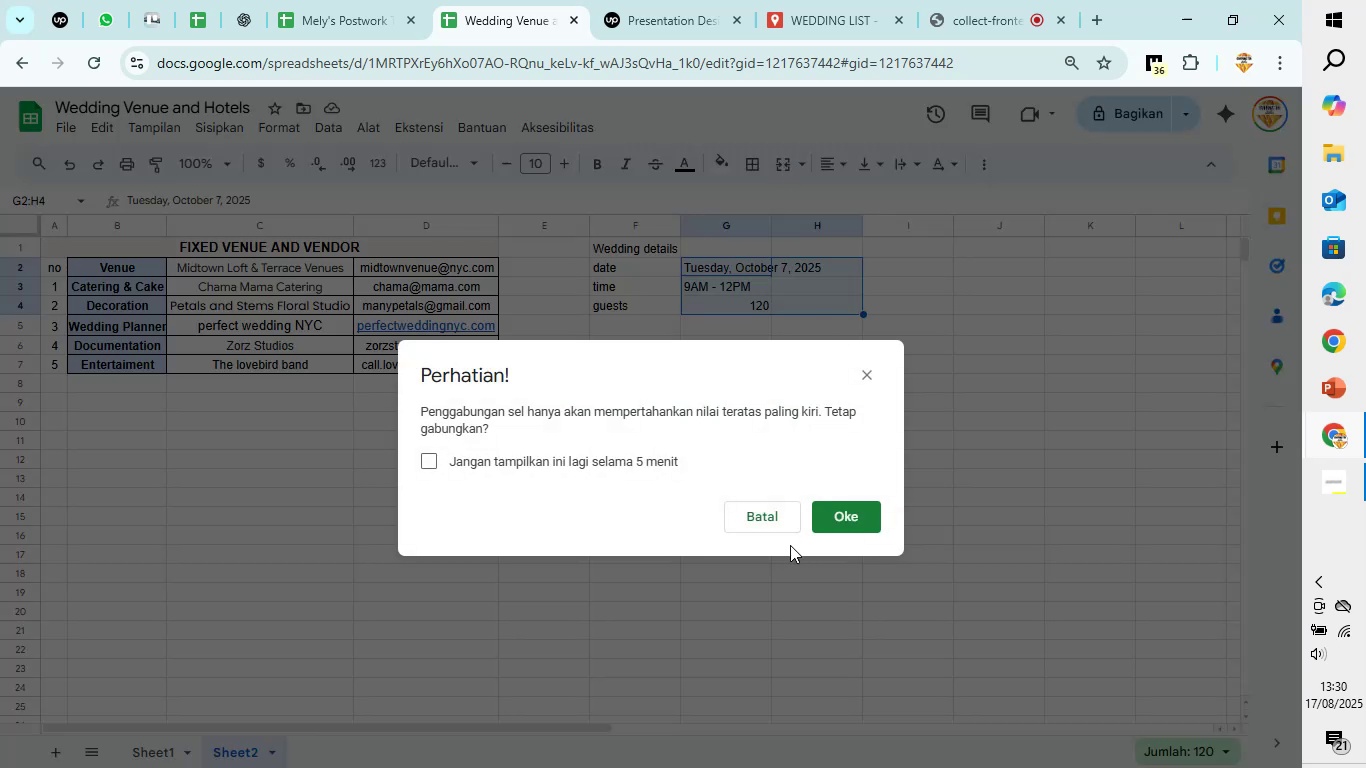 
left_click([765, 520])
 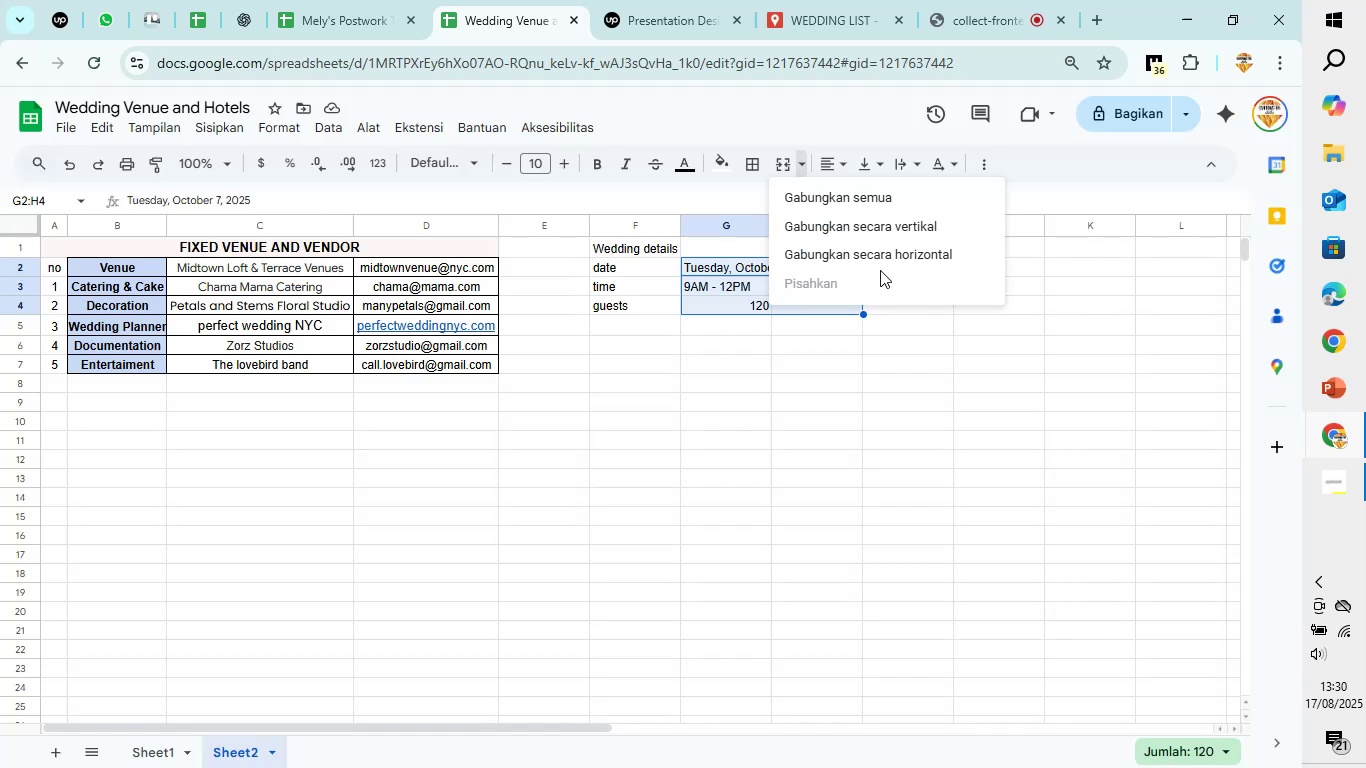 
left_click([880, 255])
 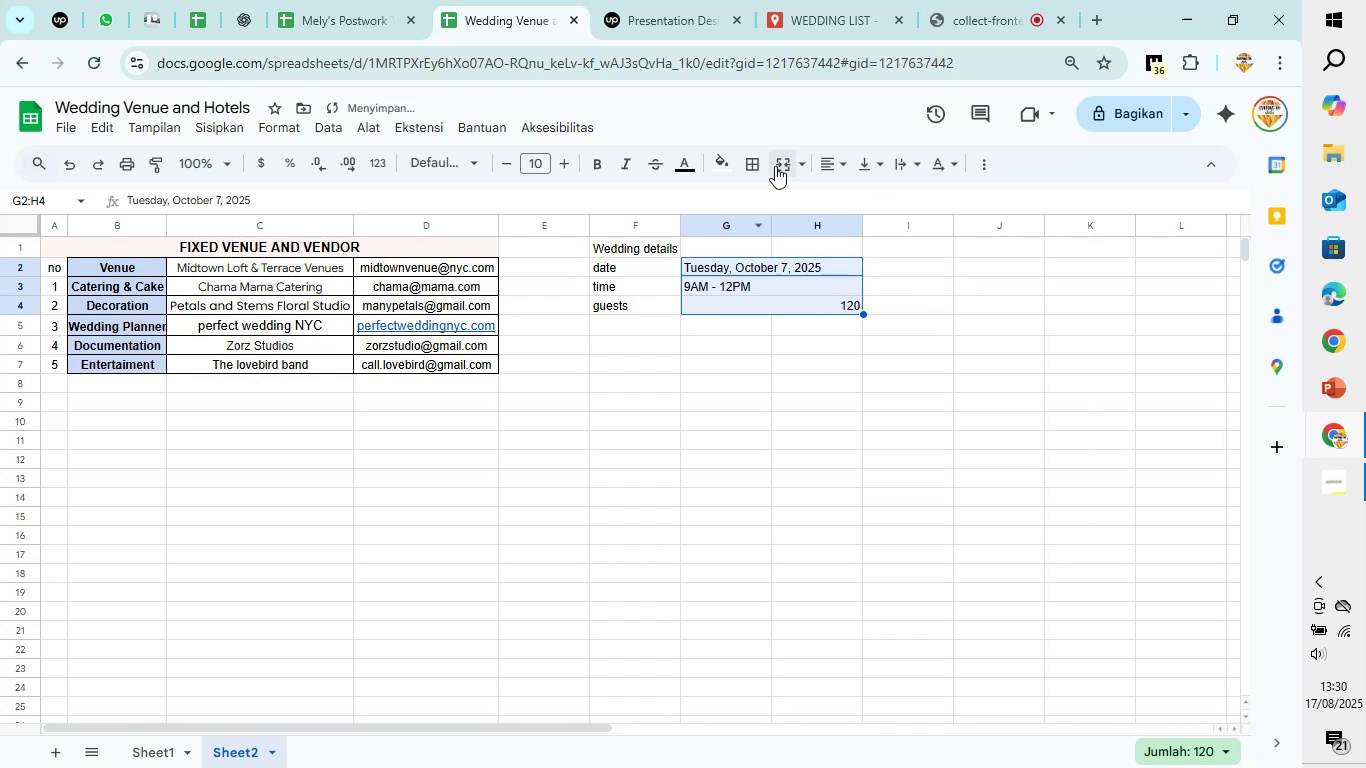 
left_click([826, 158])
 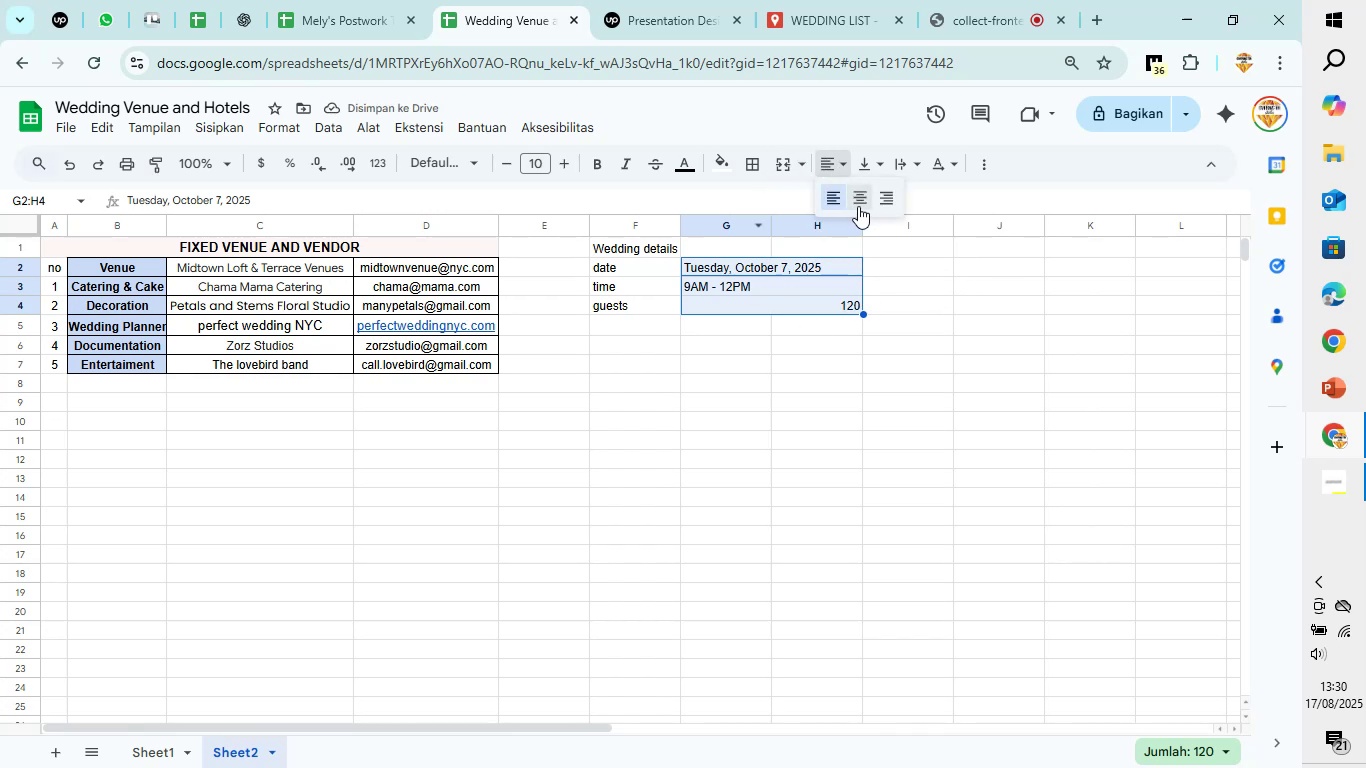 
left_click([858, 203])
 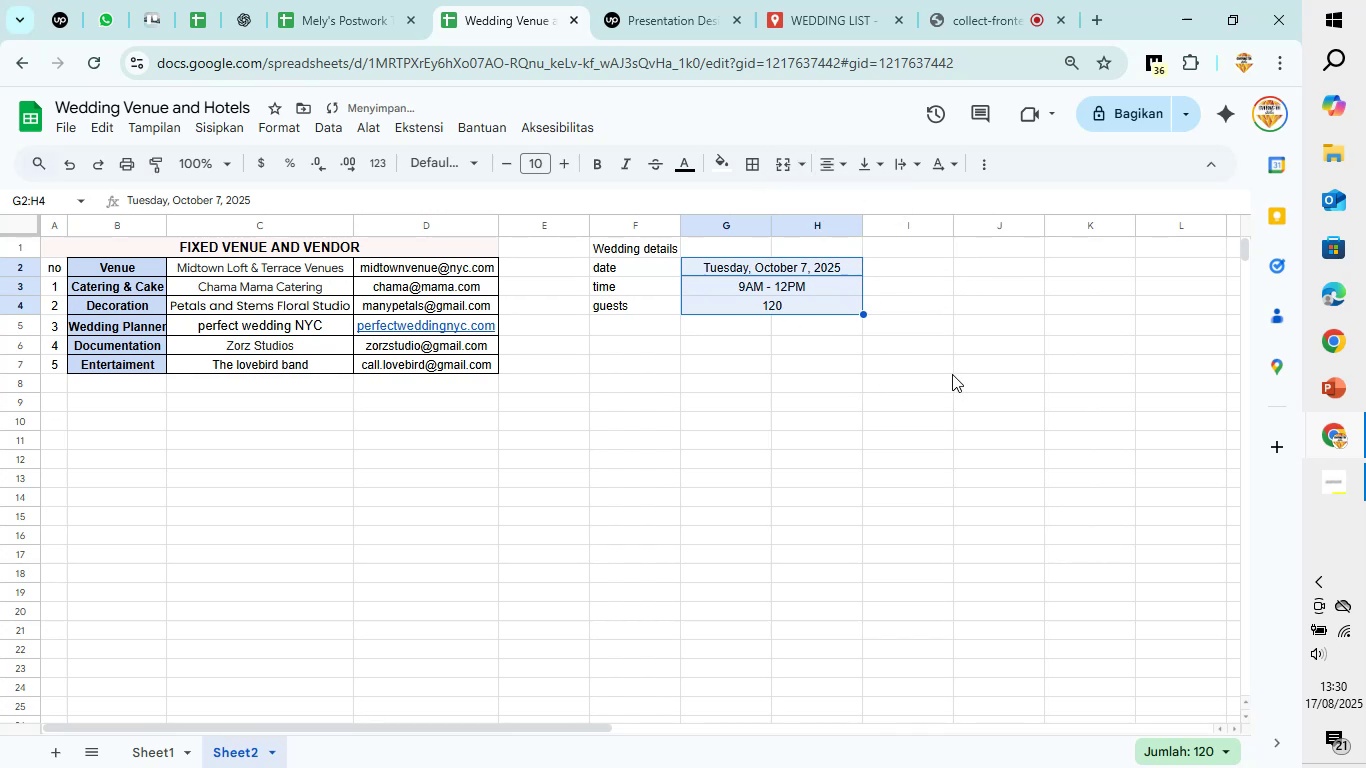 
left_click([952, 374])
 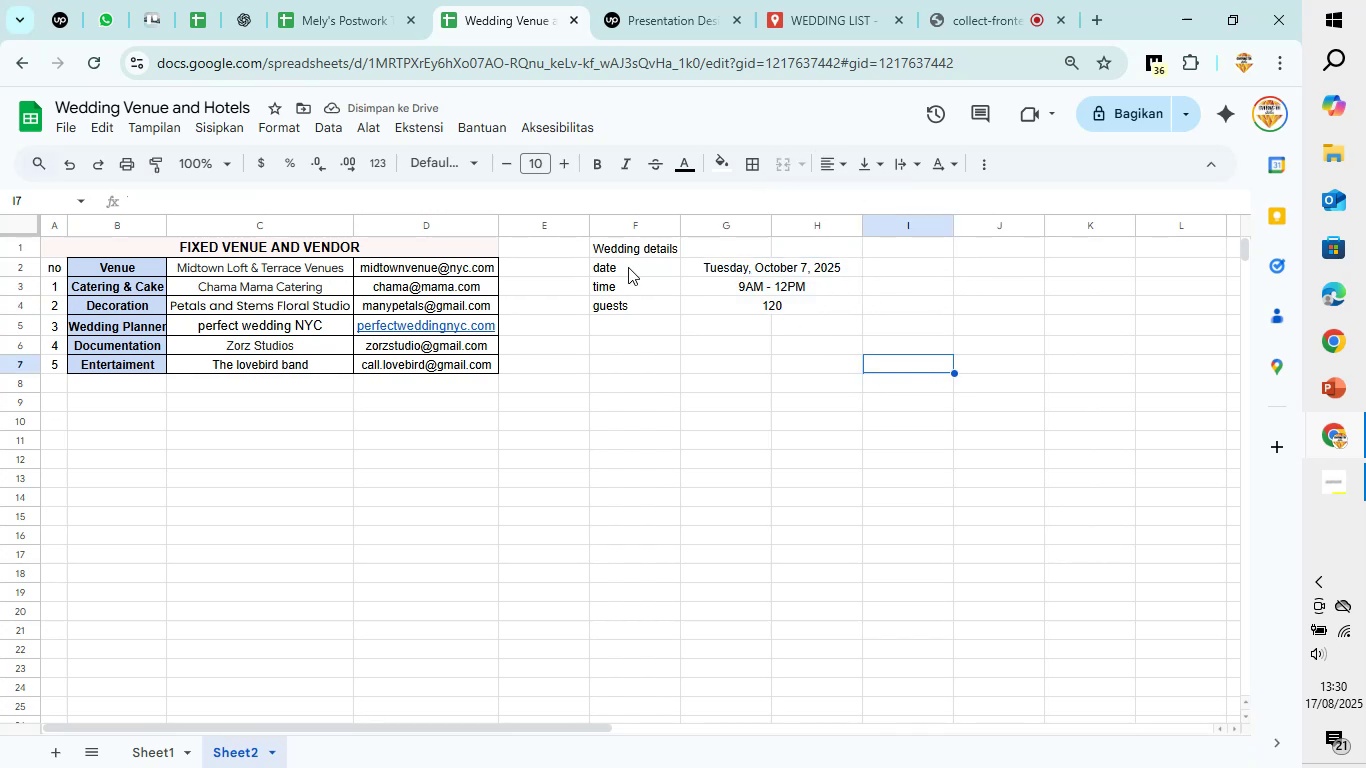 
left_click_drag(start_coordinate=[628, 267], to_coordinate=[708, 299])
 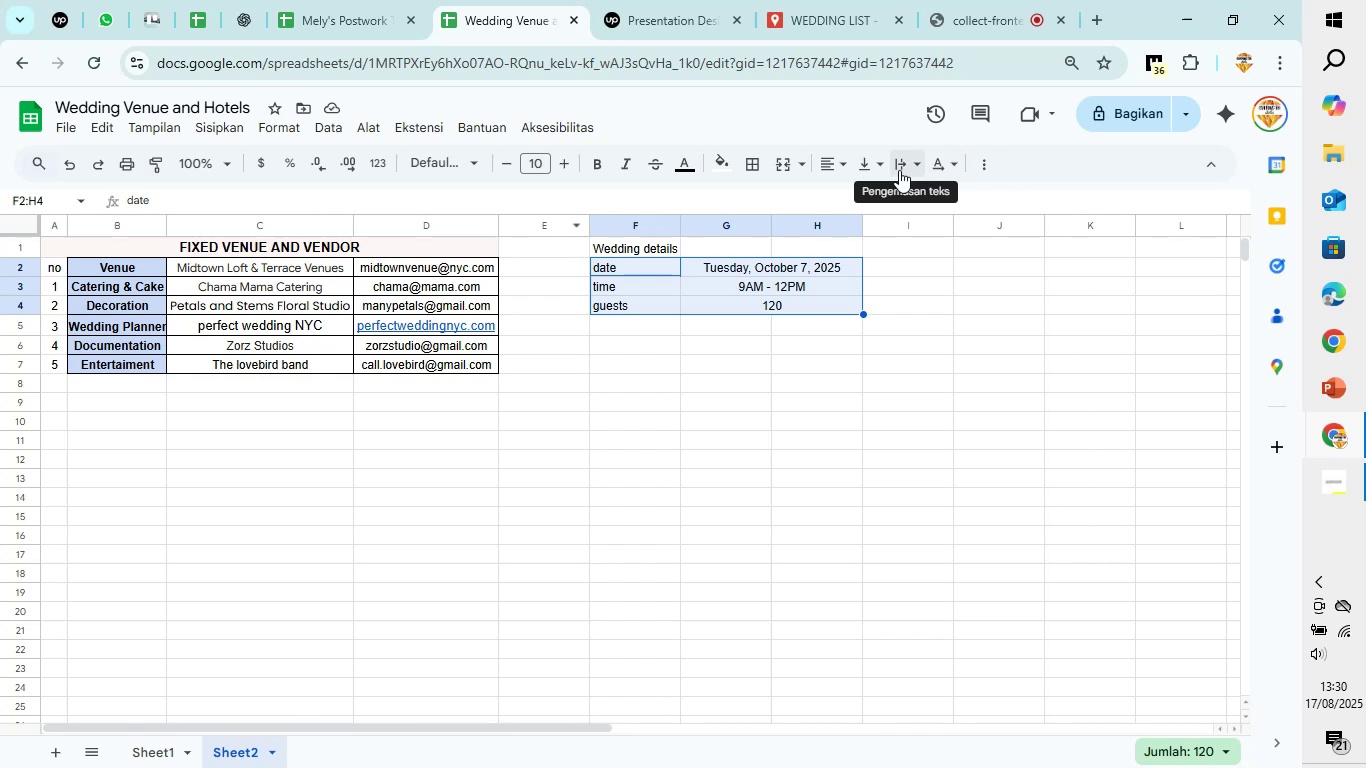 
wait(6.44)
 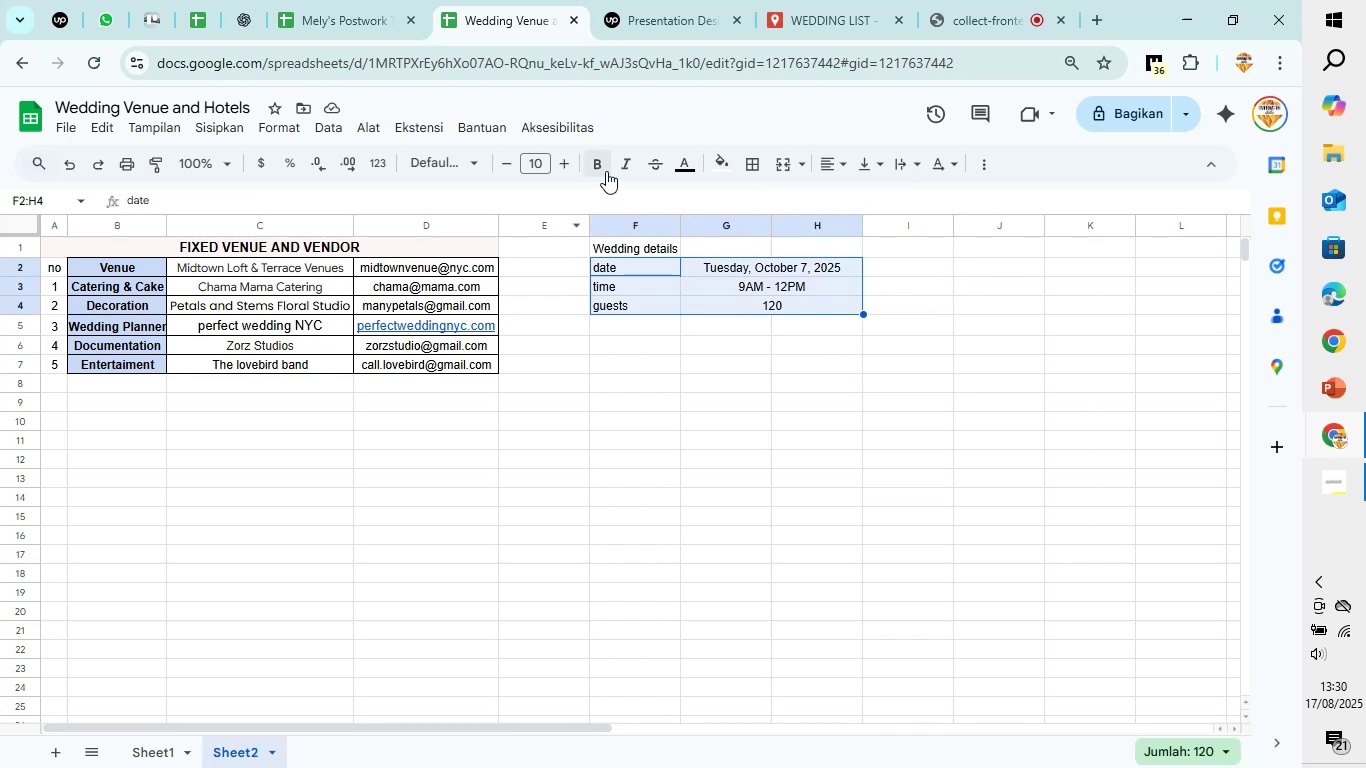 
left_click([994, 162])
 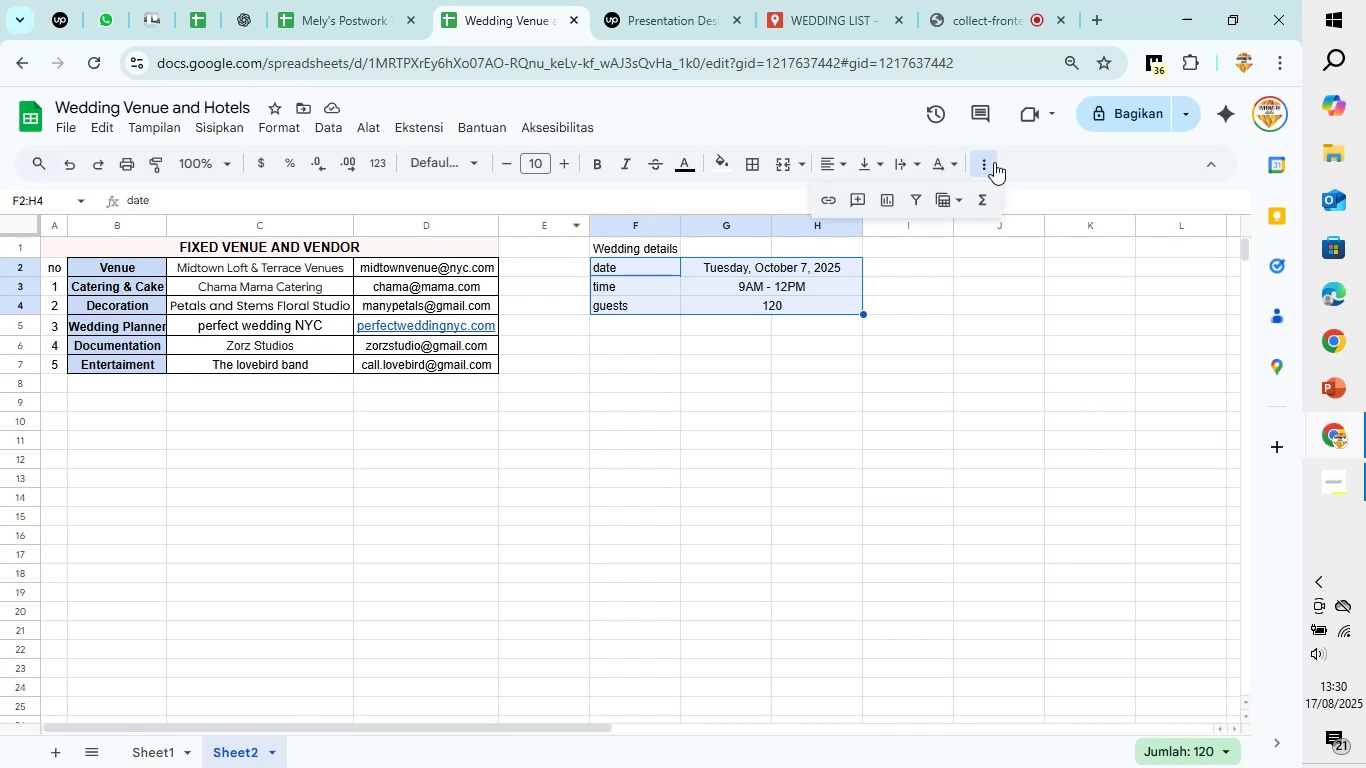 
left_click([994, 162])
 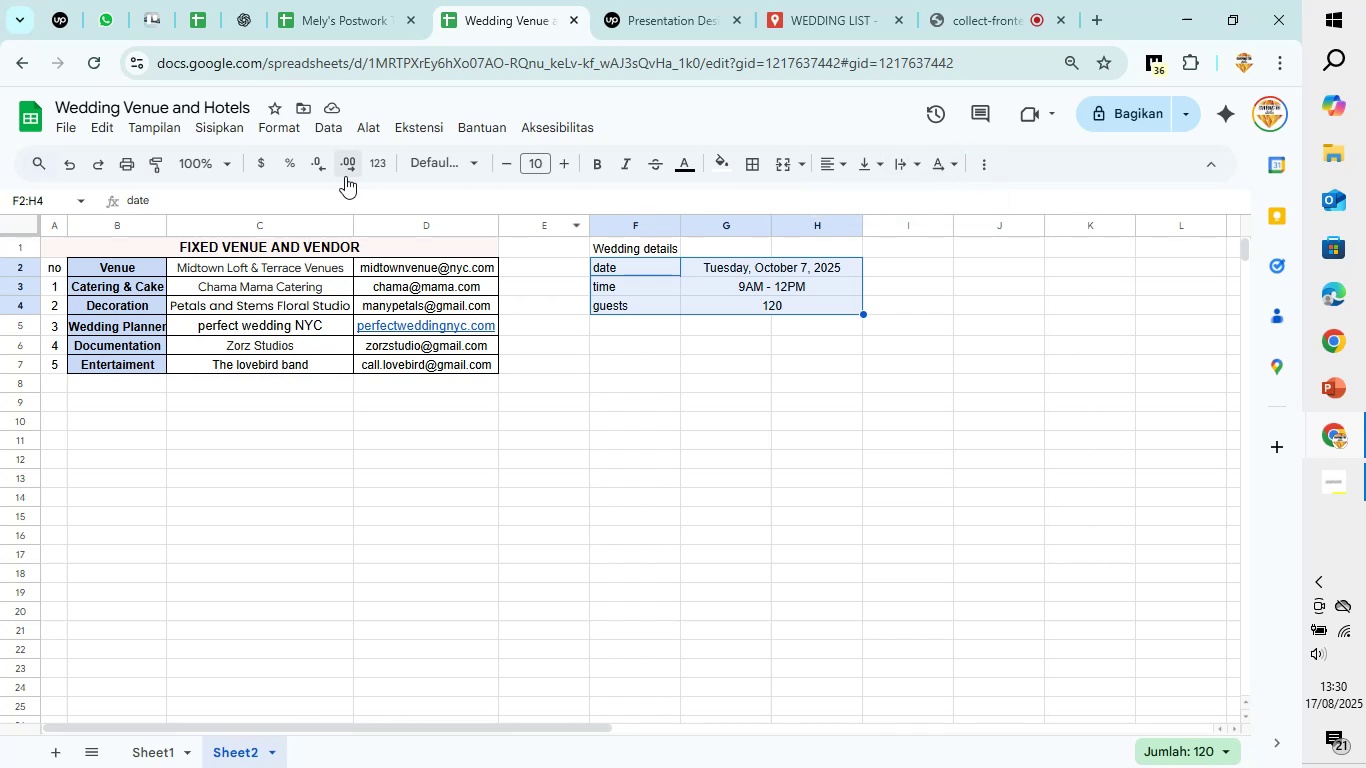 
mouse_move([302, 174])
 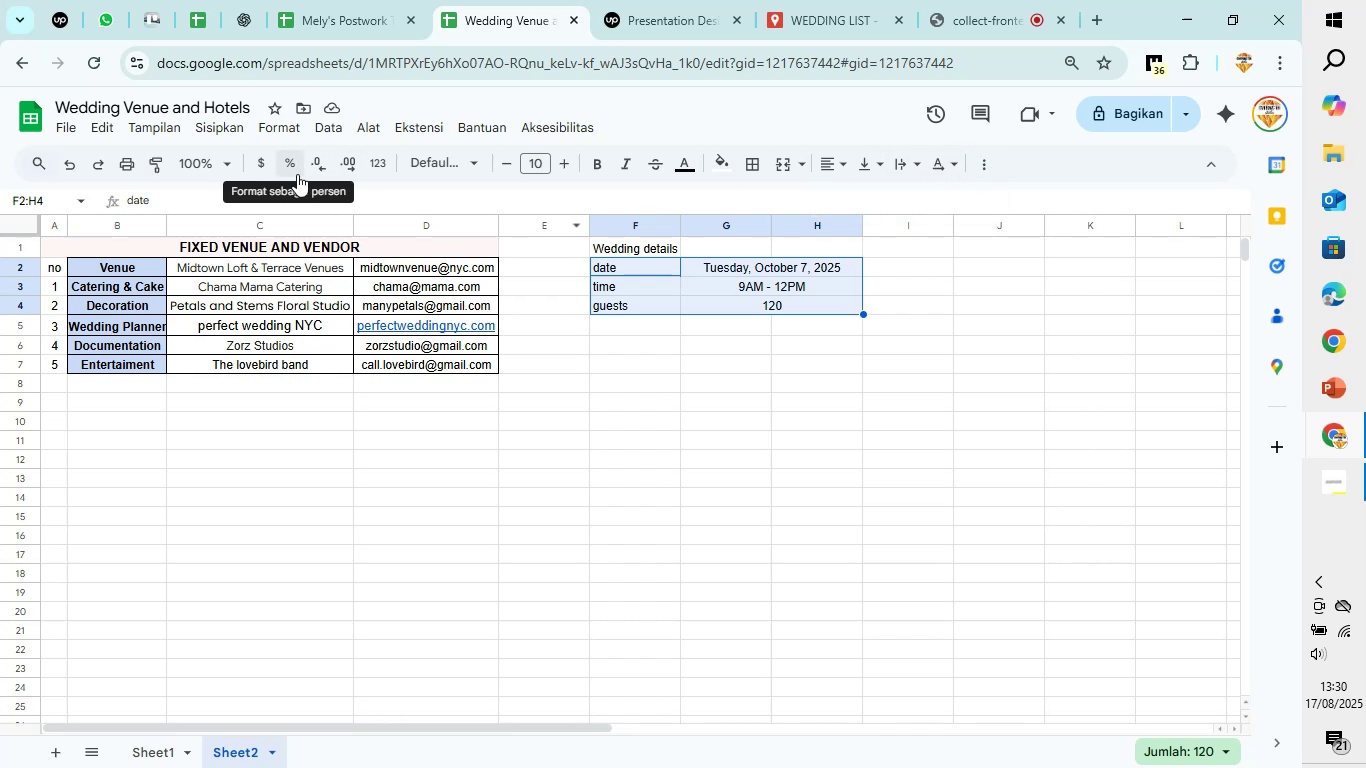 
mouse_move([302, 167])
 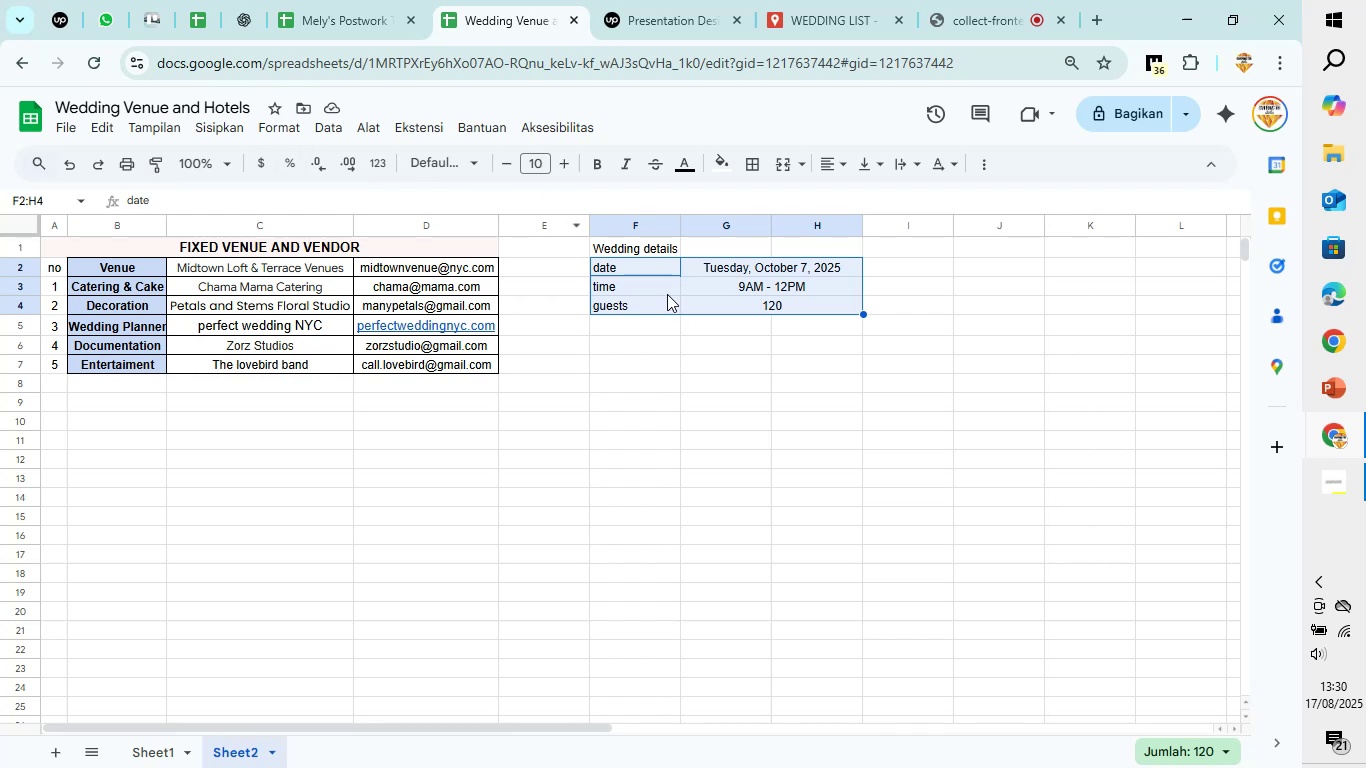 
left_click([667, 294])
 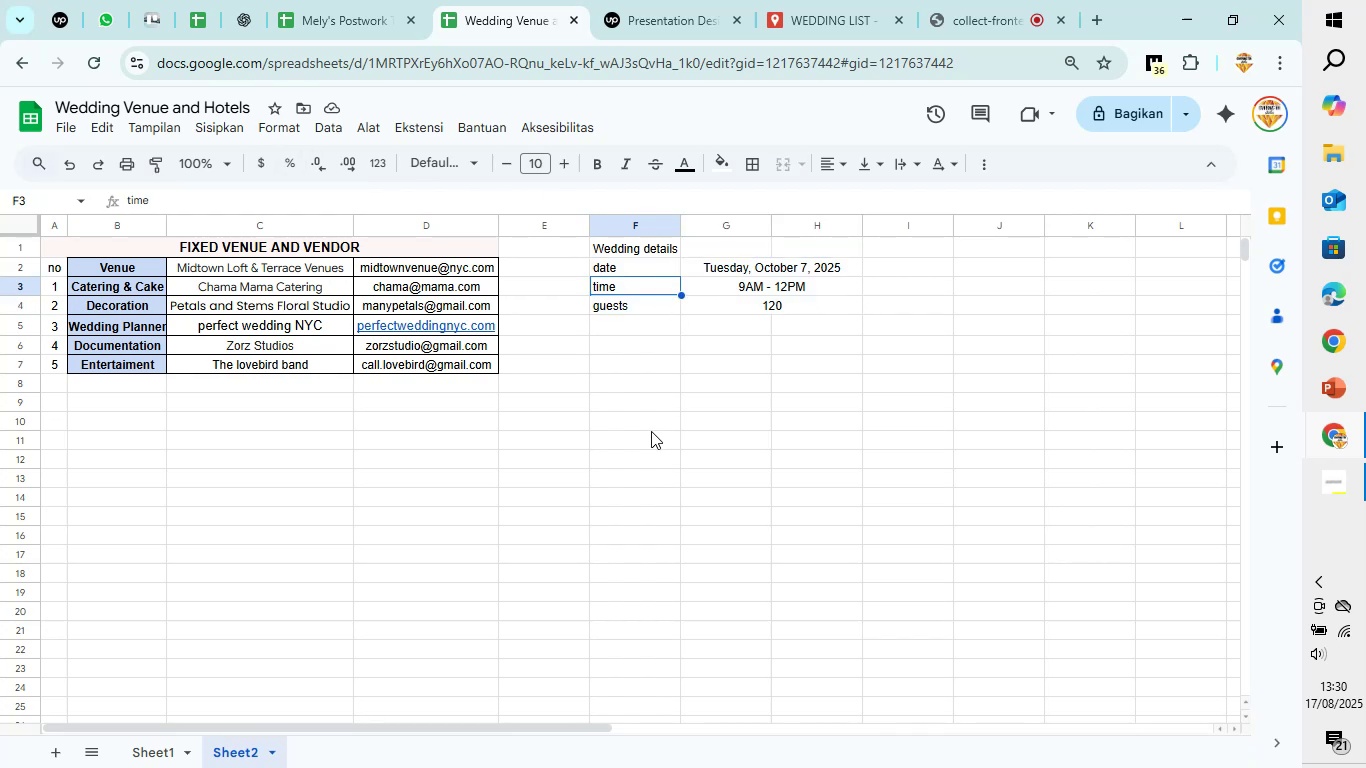 
wait(9.32)
 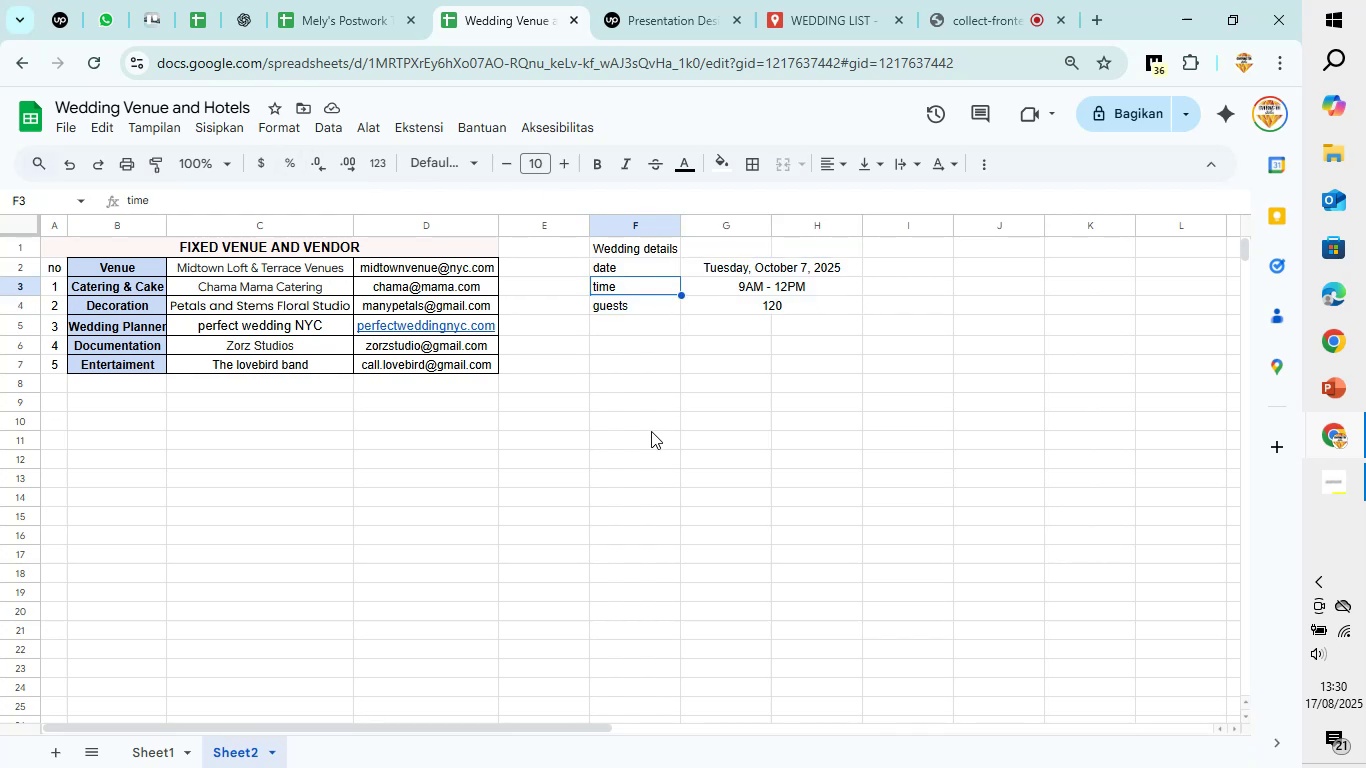 
left_click([714, 338])
 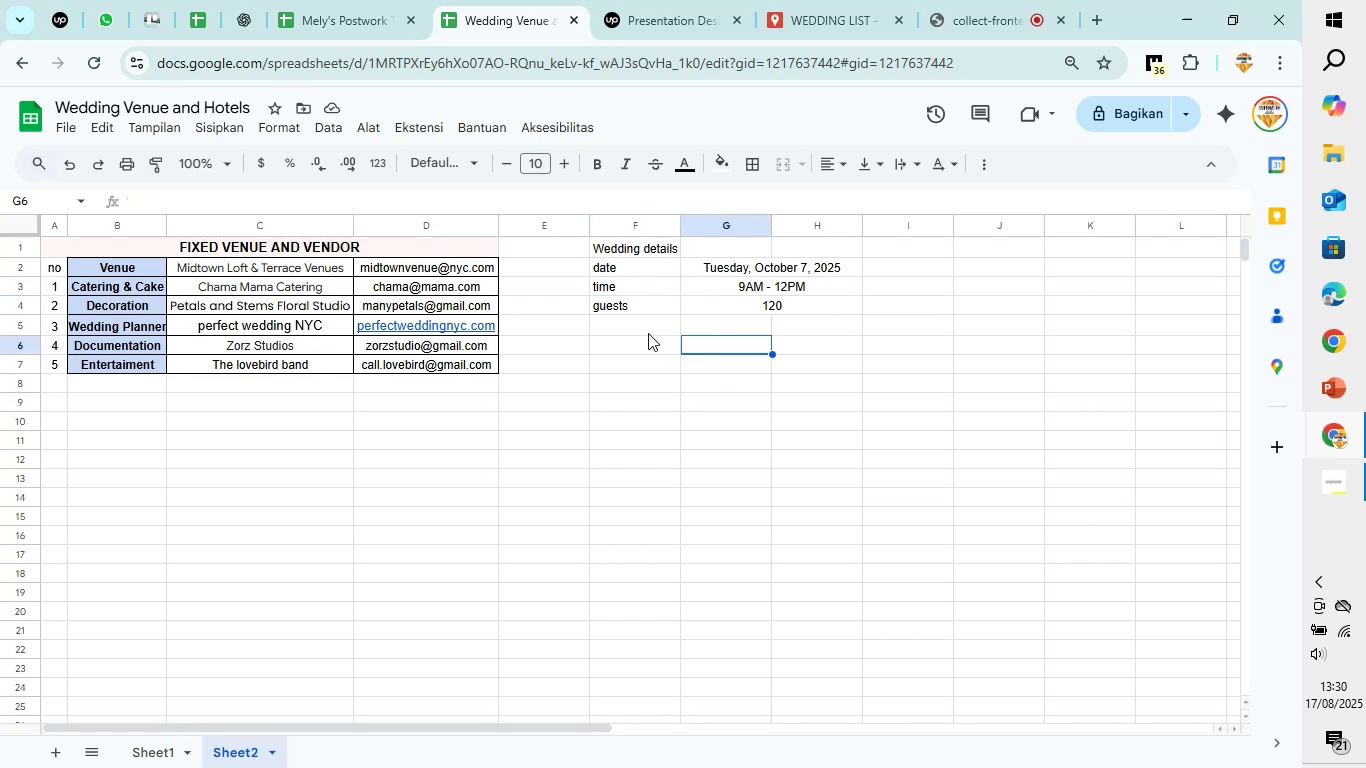 
left_click([536, 428])
 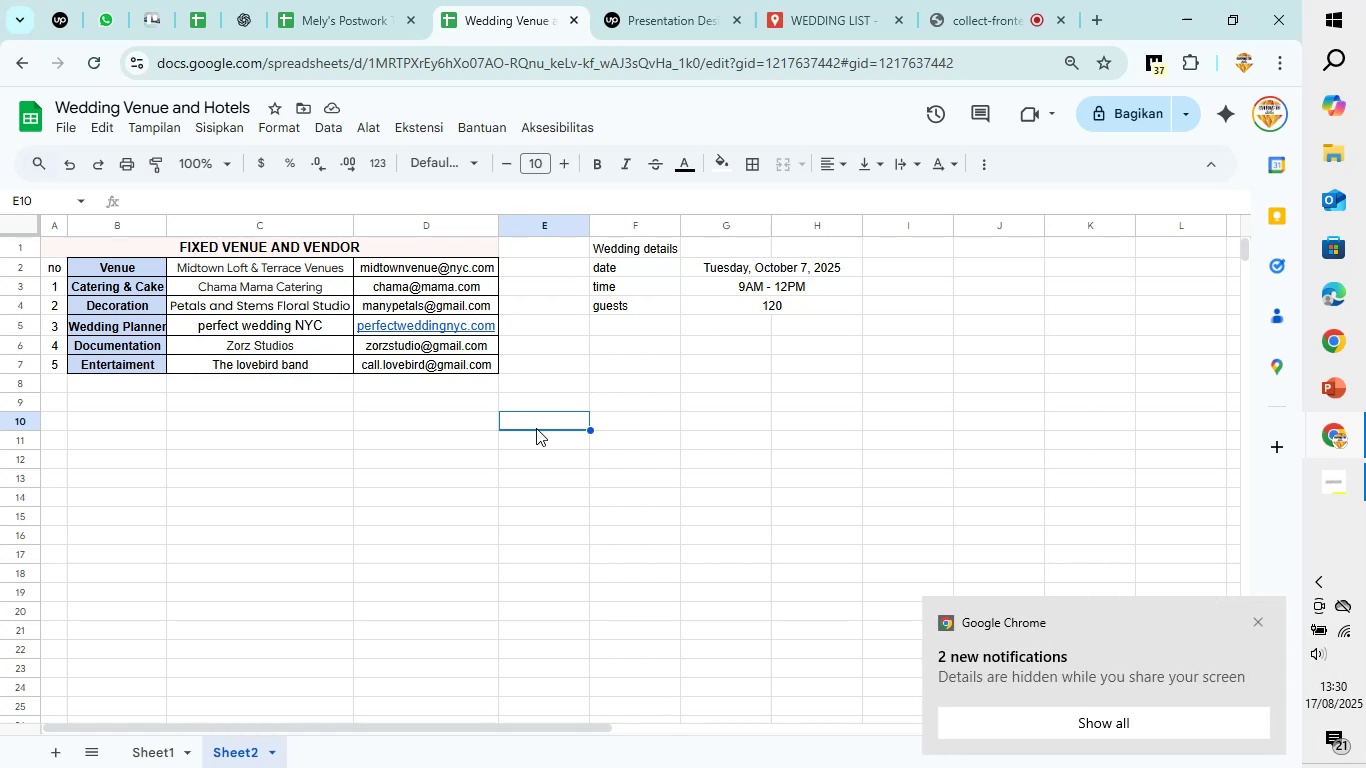 
wait(8.16)
 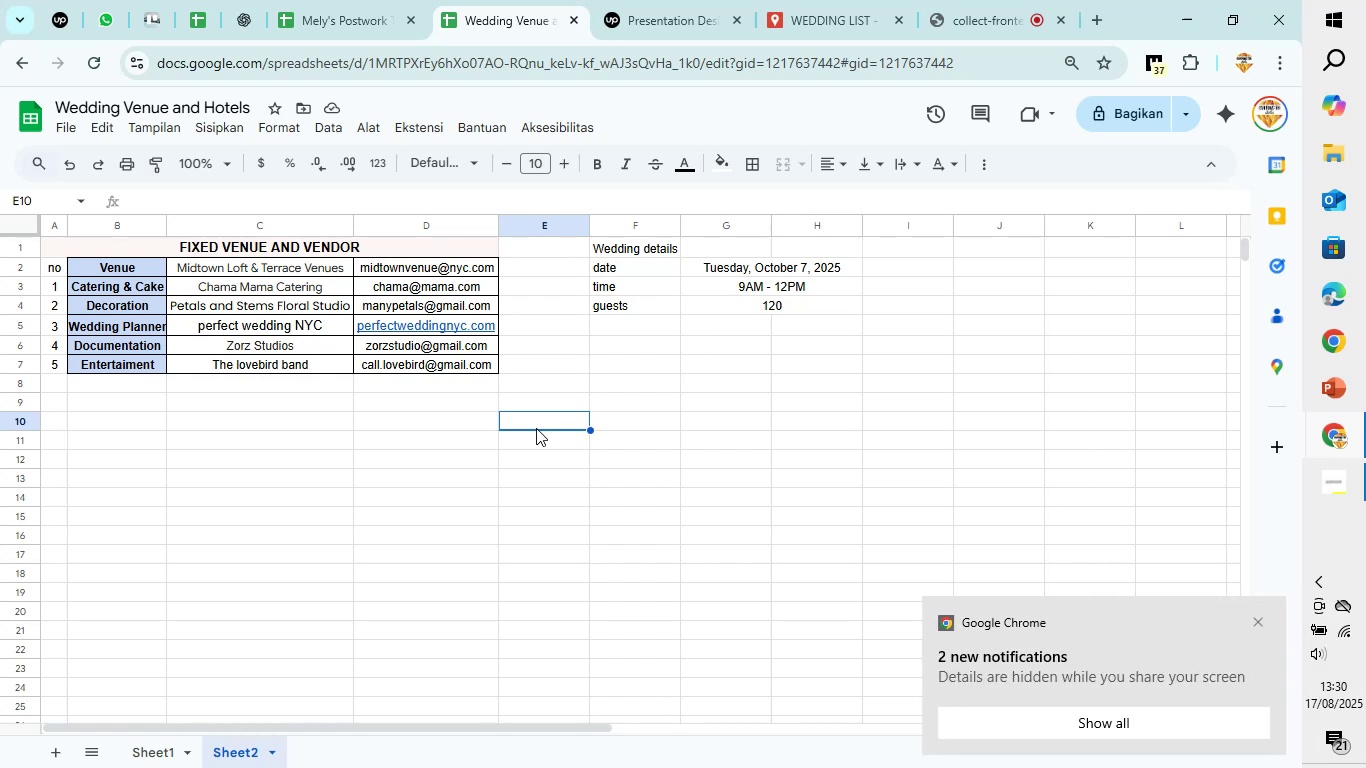 
left_click([1260, 624])
 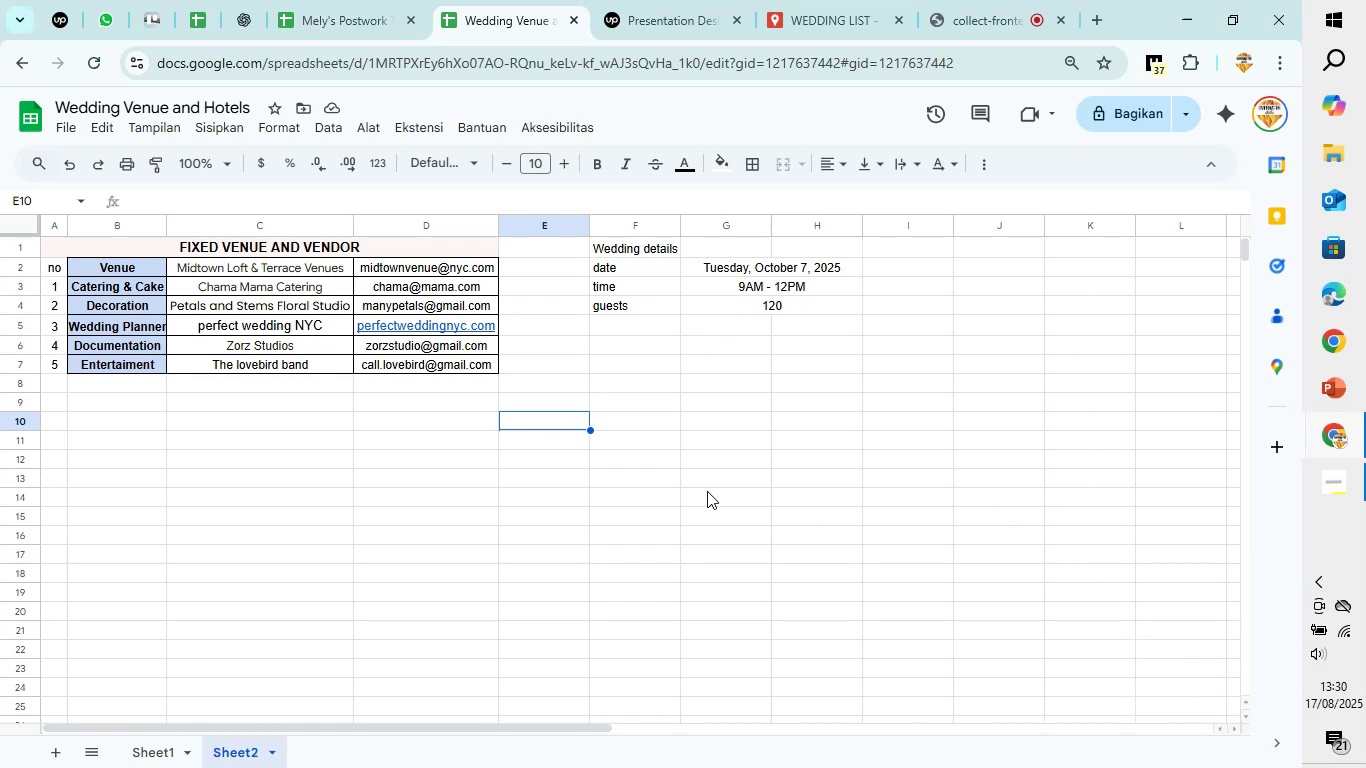 
scroll: coordinate [707, 491], scroll_direction: down, amount: 2.0
 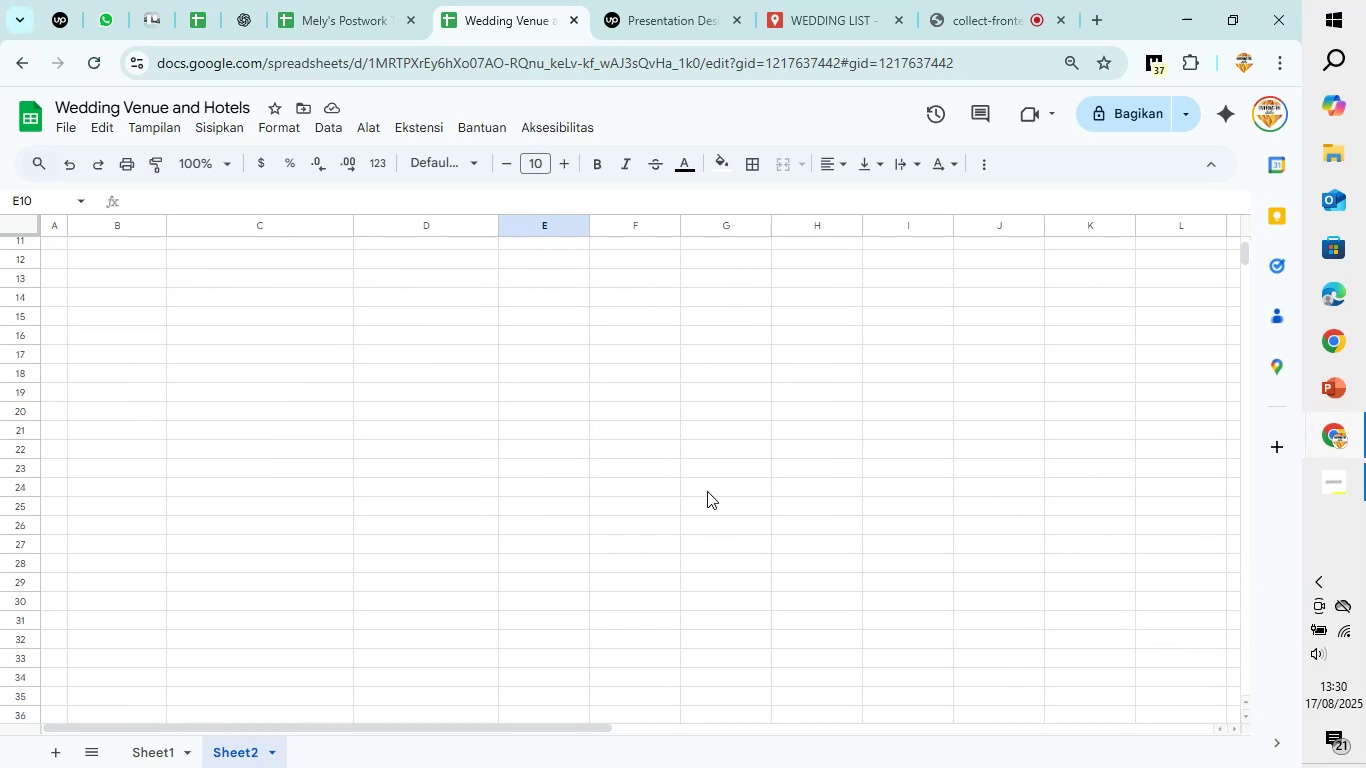 
scroll: coordinate [707, 491], scroll_direction: up, amount: 4.0
 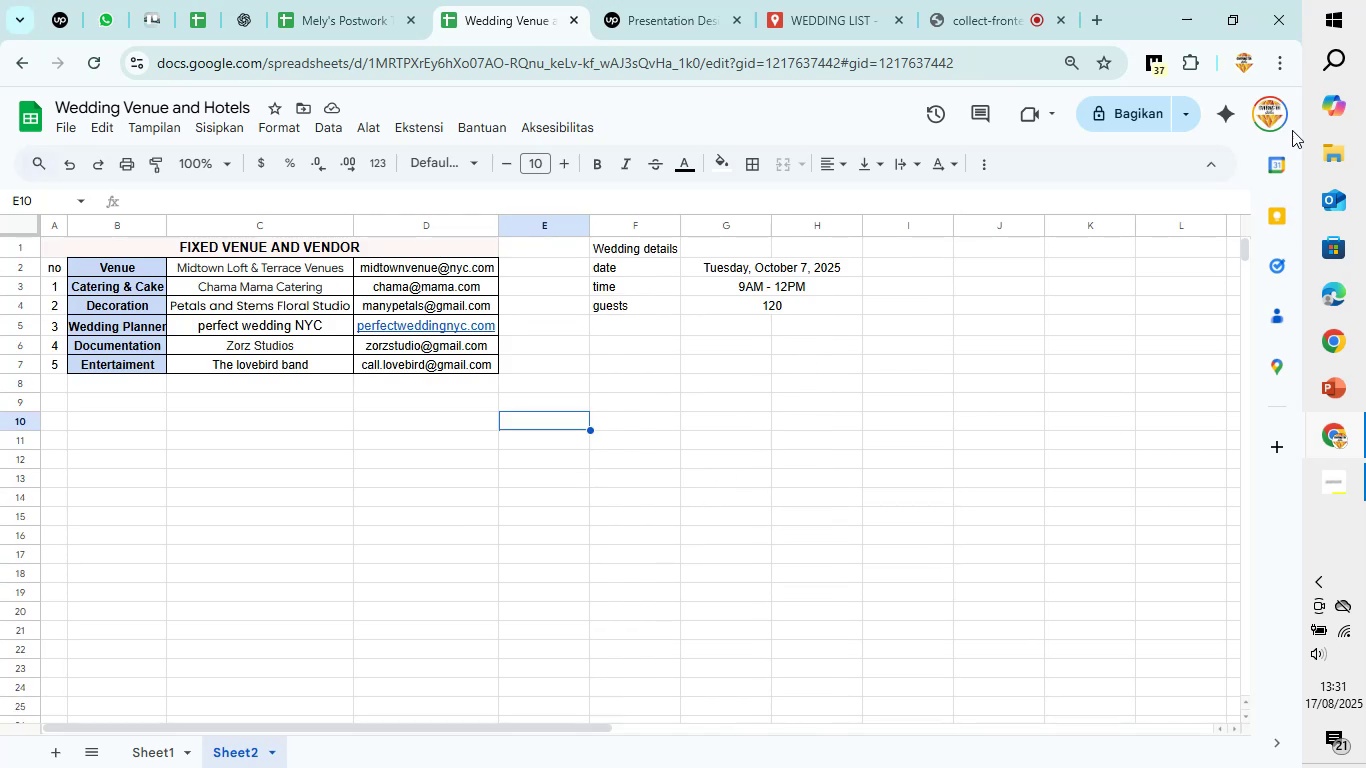 
left_click([1338, 13])
 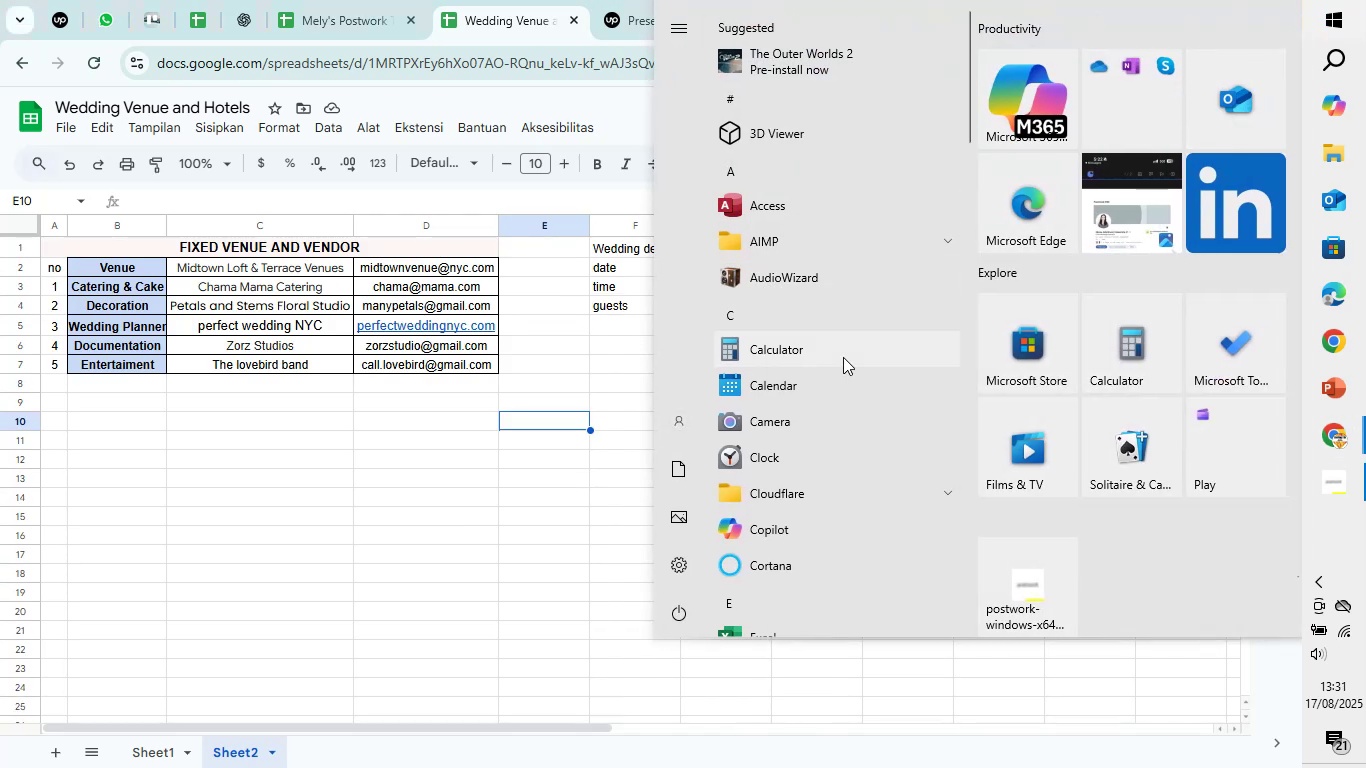 
scroll: coordinate [841, 364], scroll_direction: down, amount: 12.0
 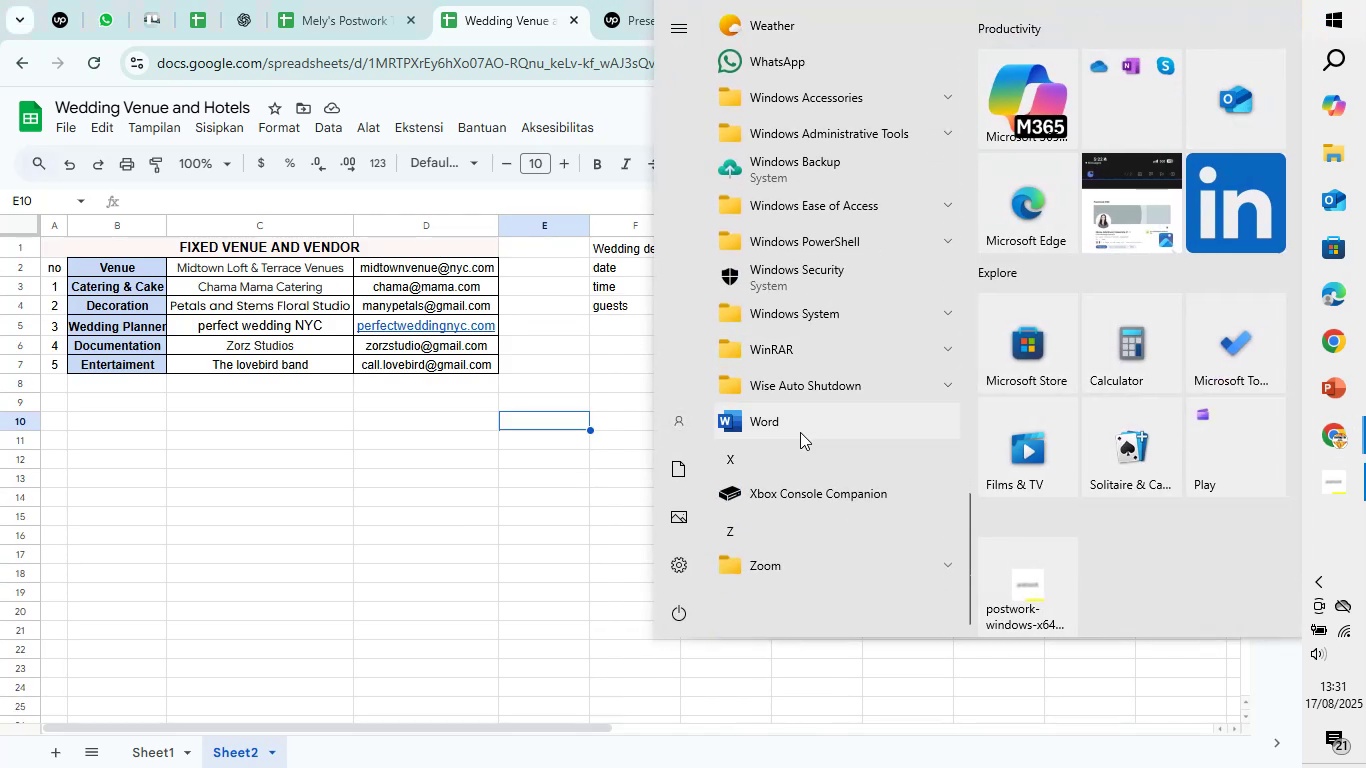 
left_click([800, 431])
 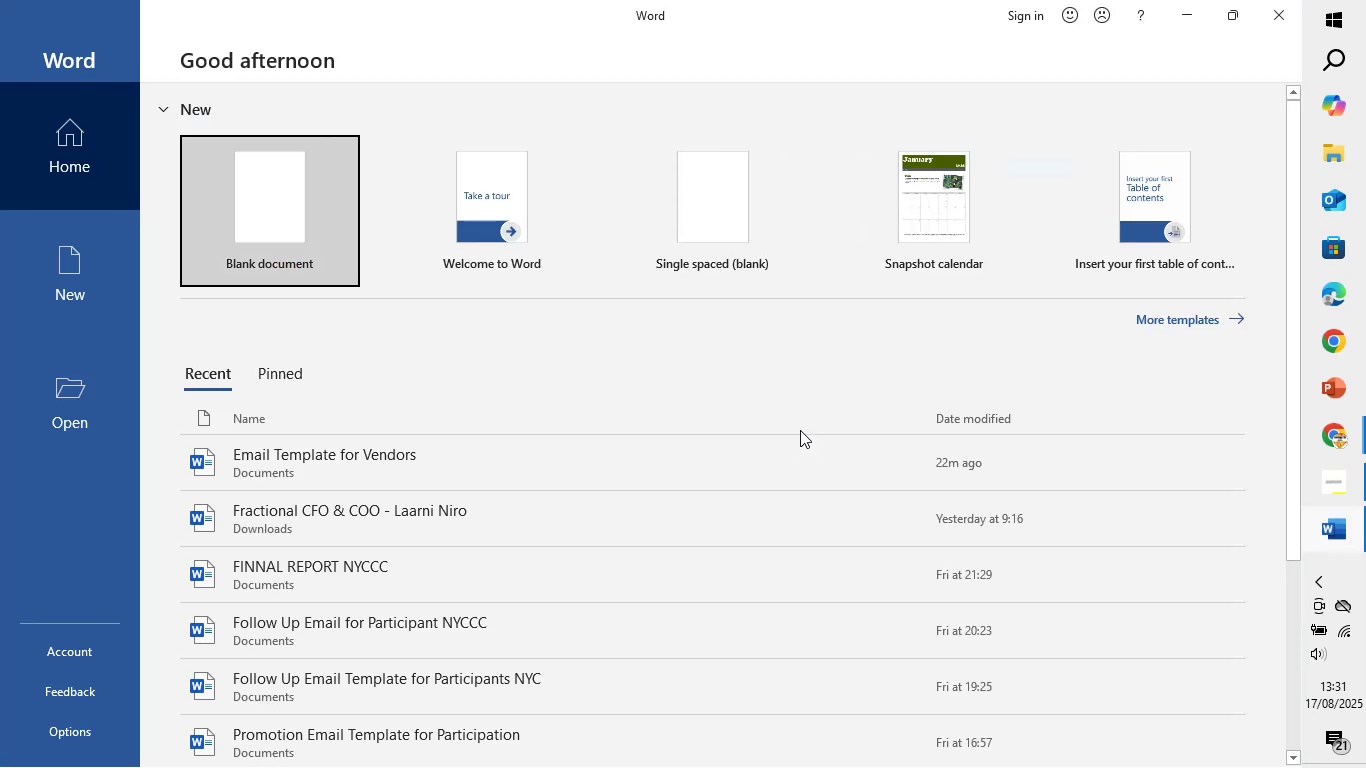 
wait(6.99)
 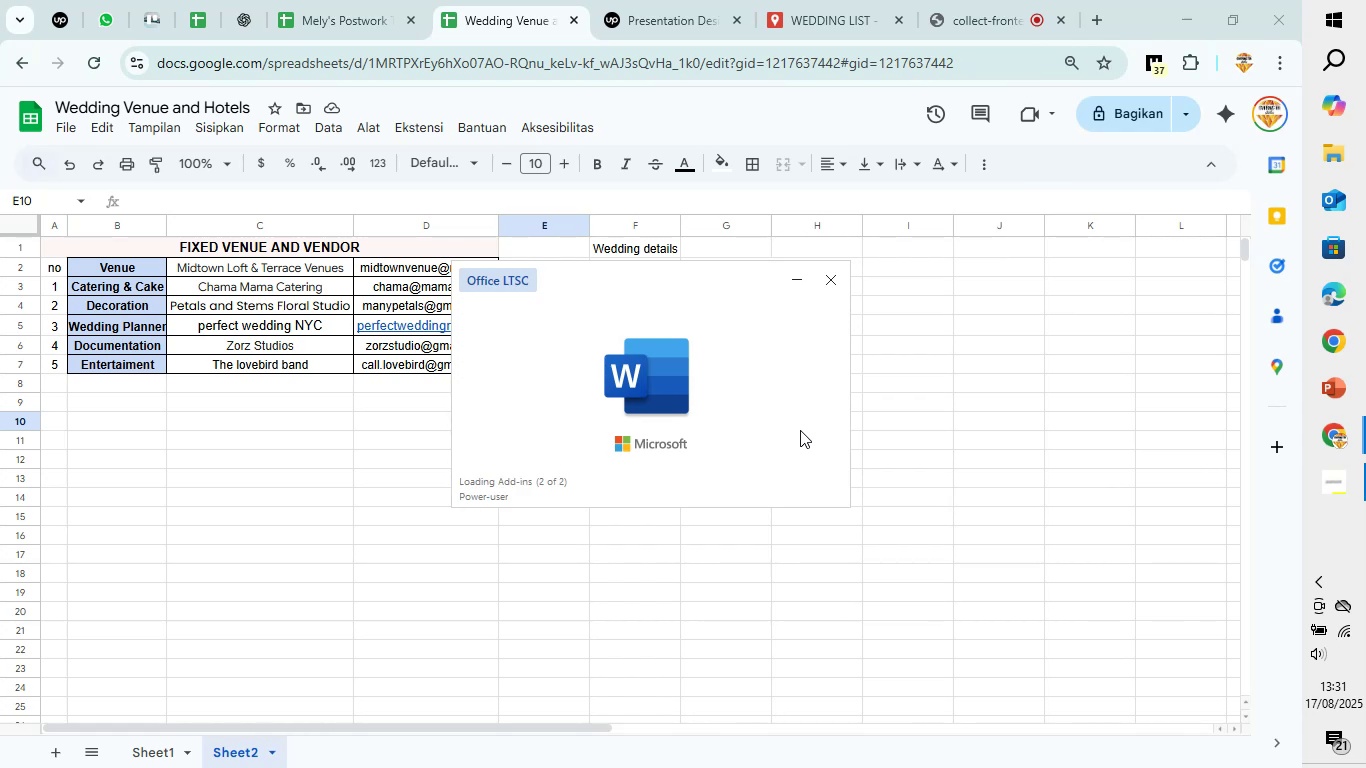 
left_click([266, 203])
 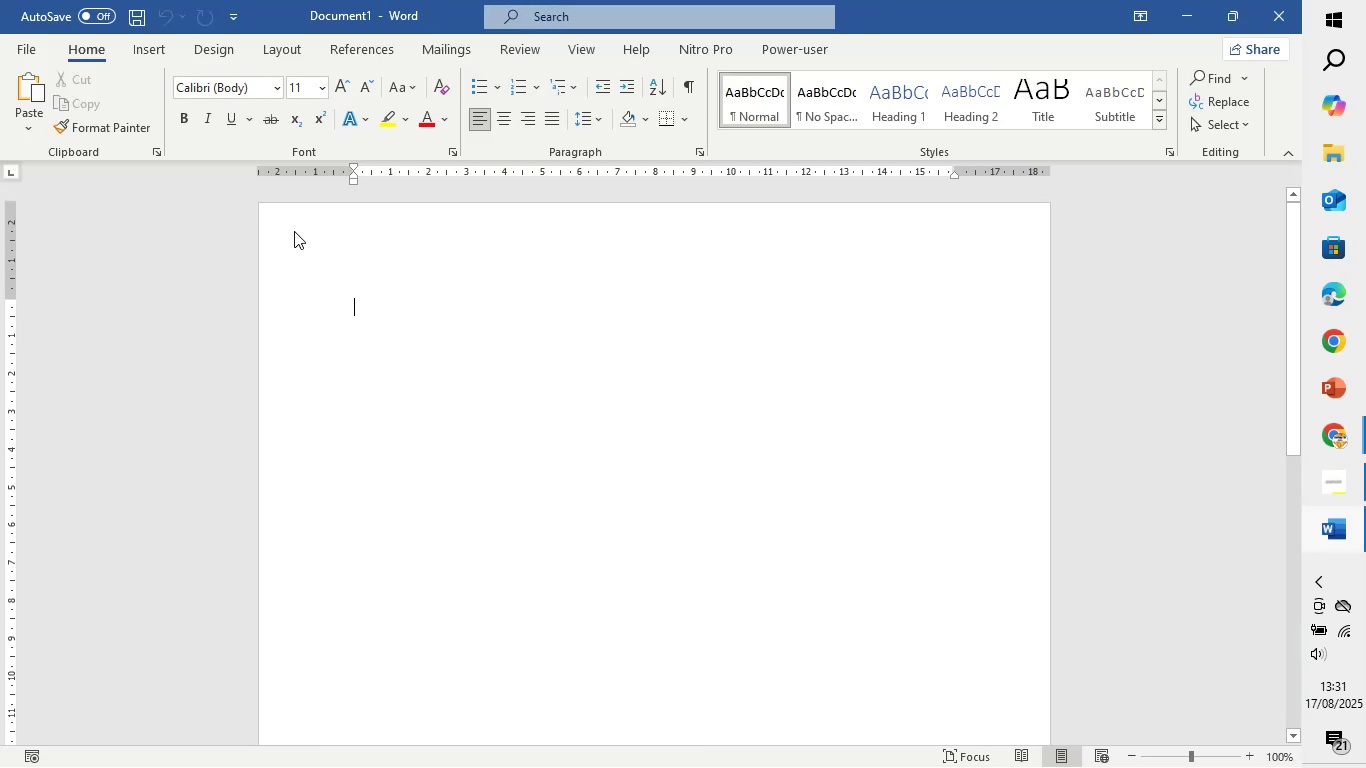 
wait(8.16)
 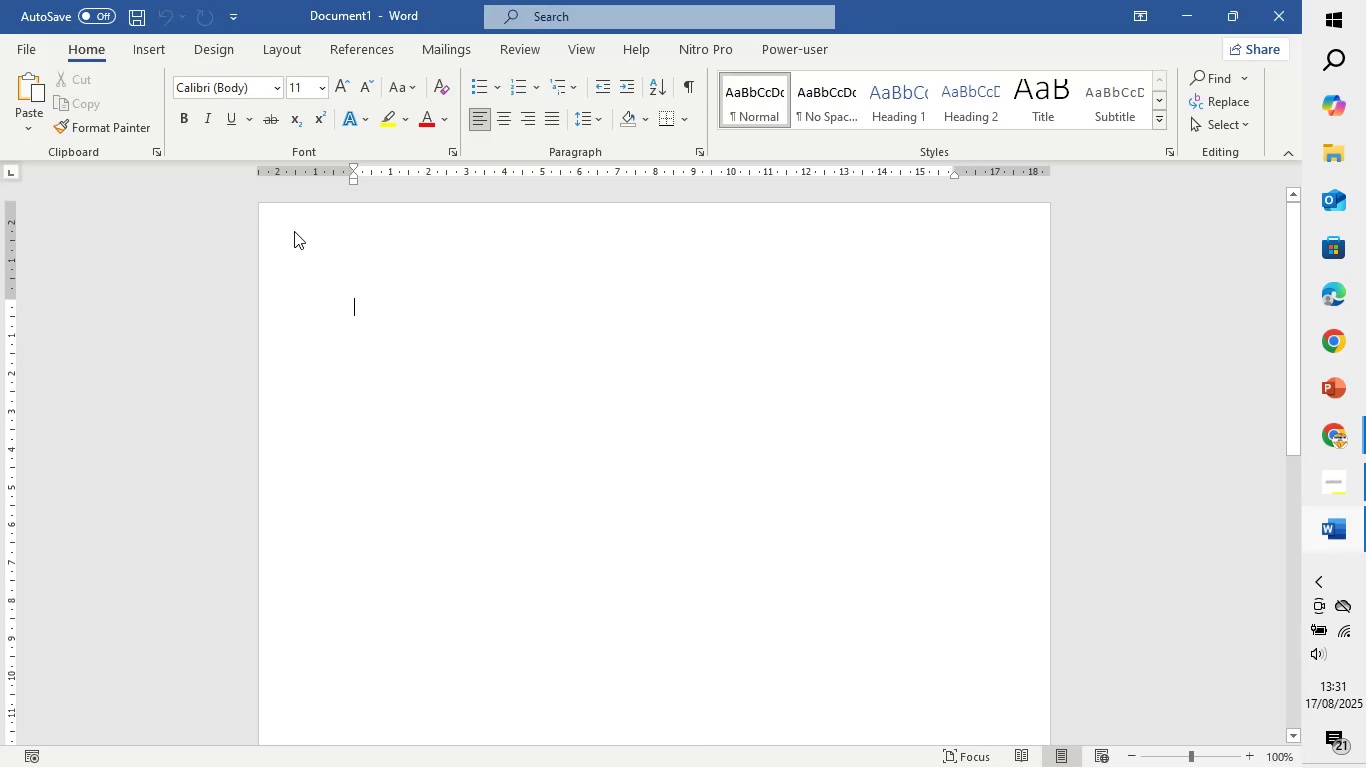 
left_click([880, 142])
 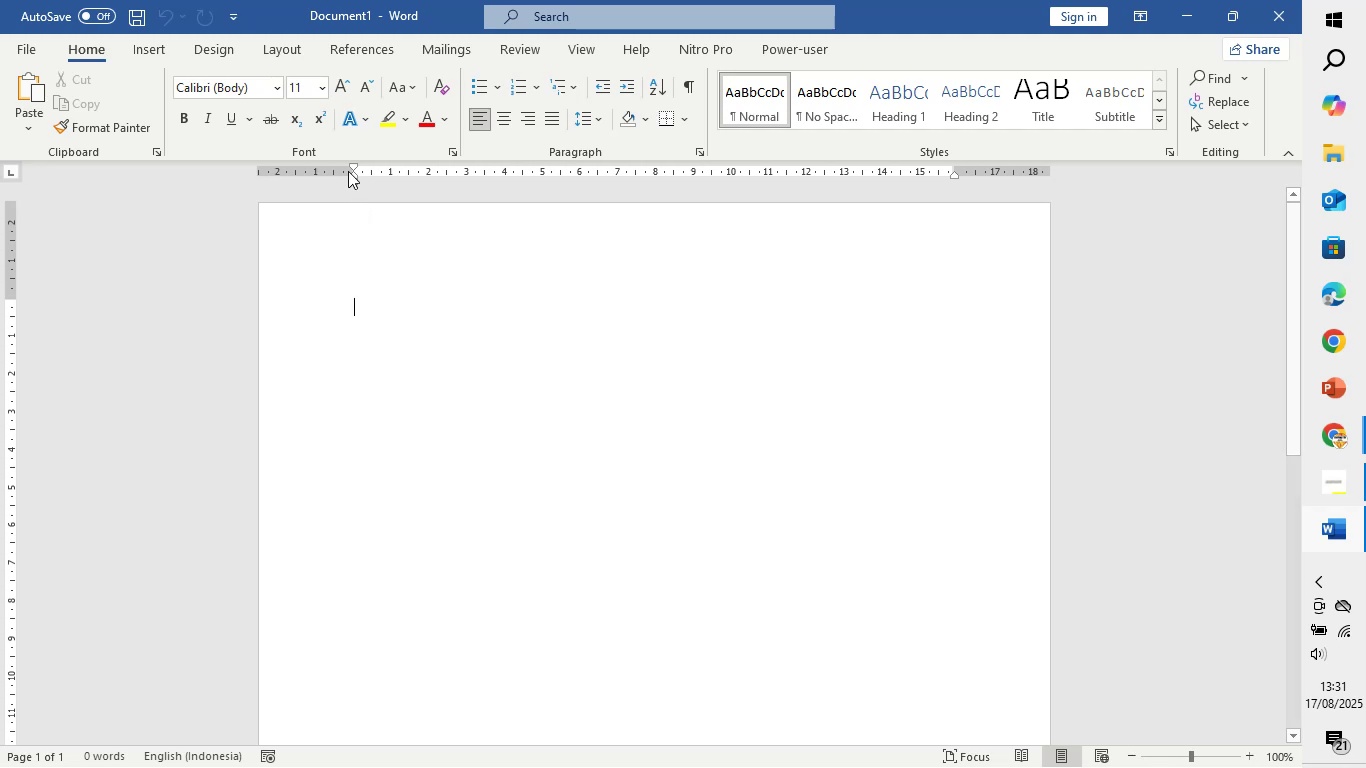 
wait(7.98)
 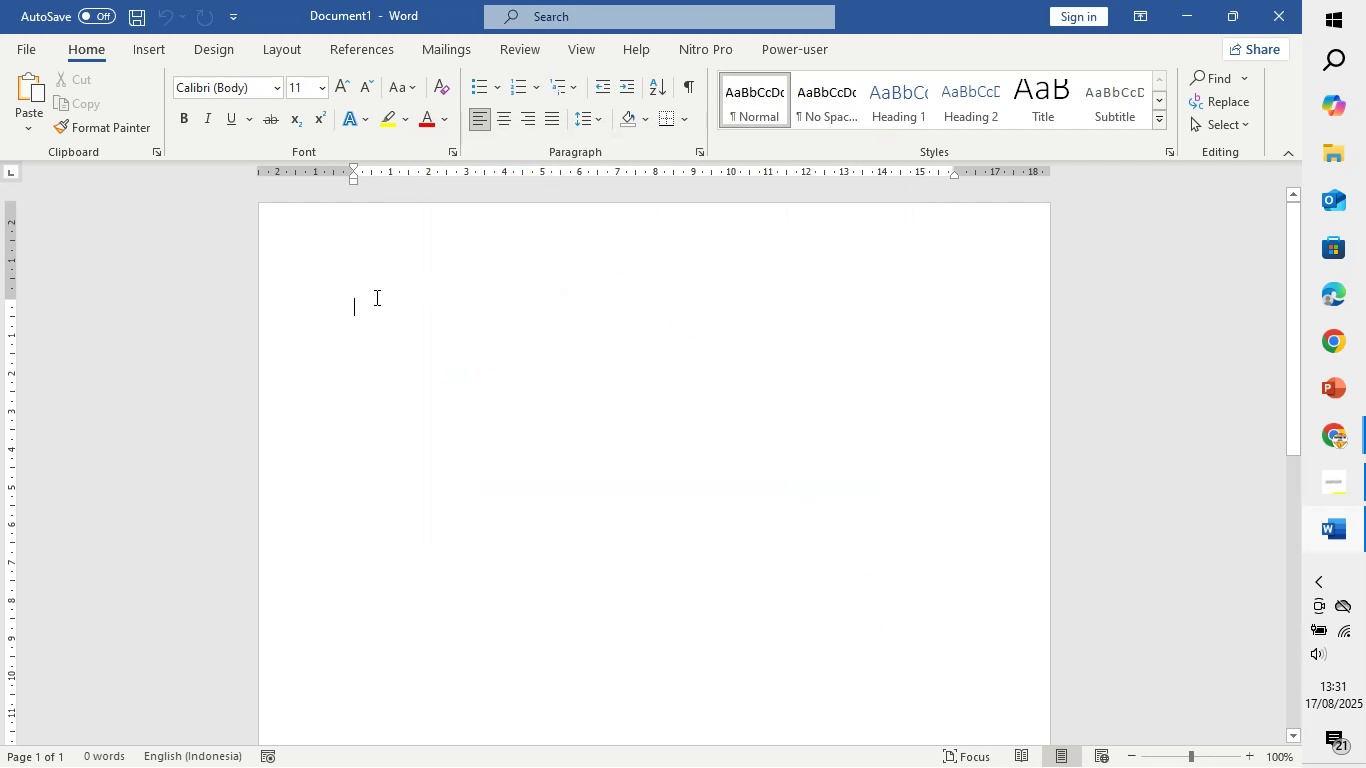 
left_click([353, 174])
 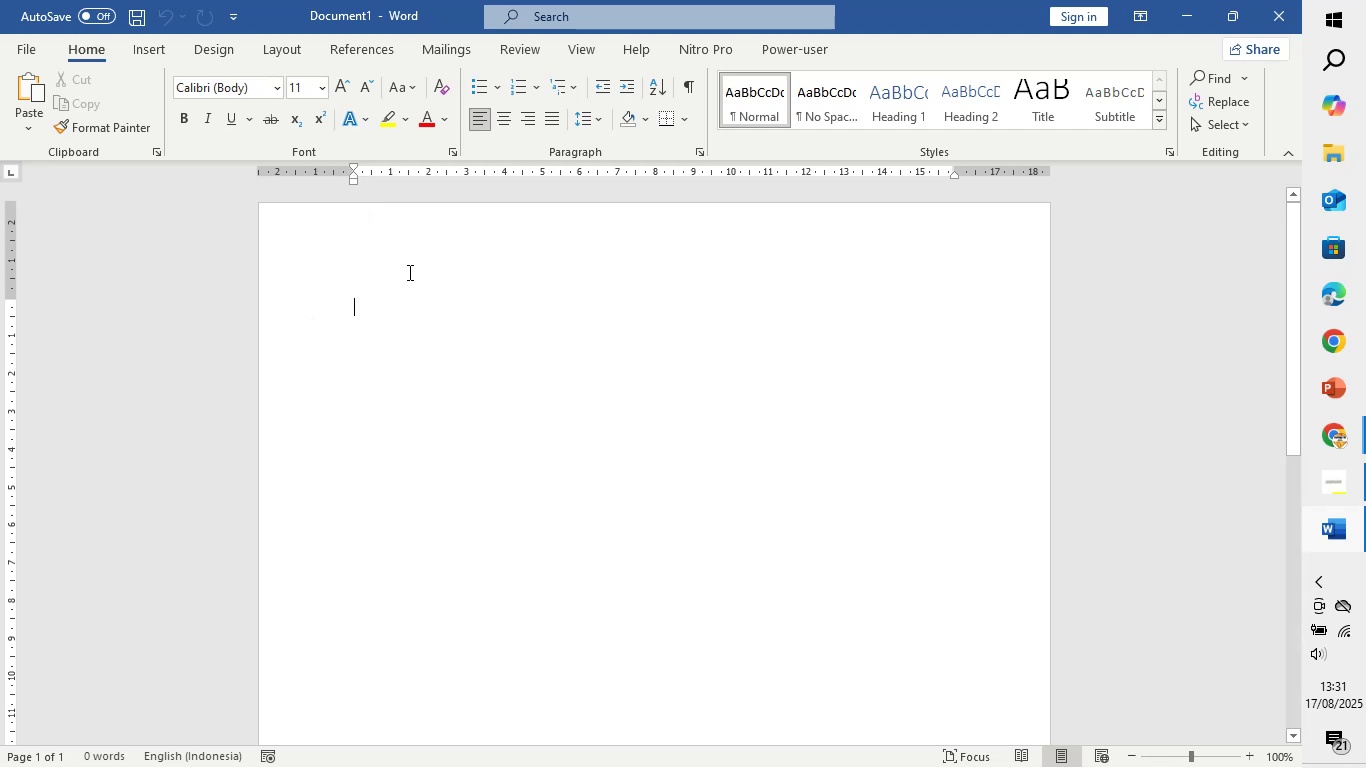 
wait(9.02)
 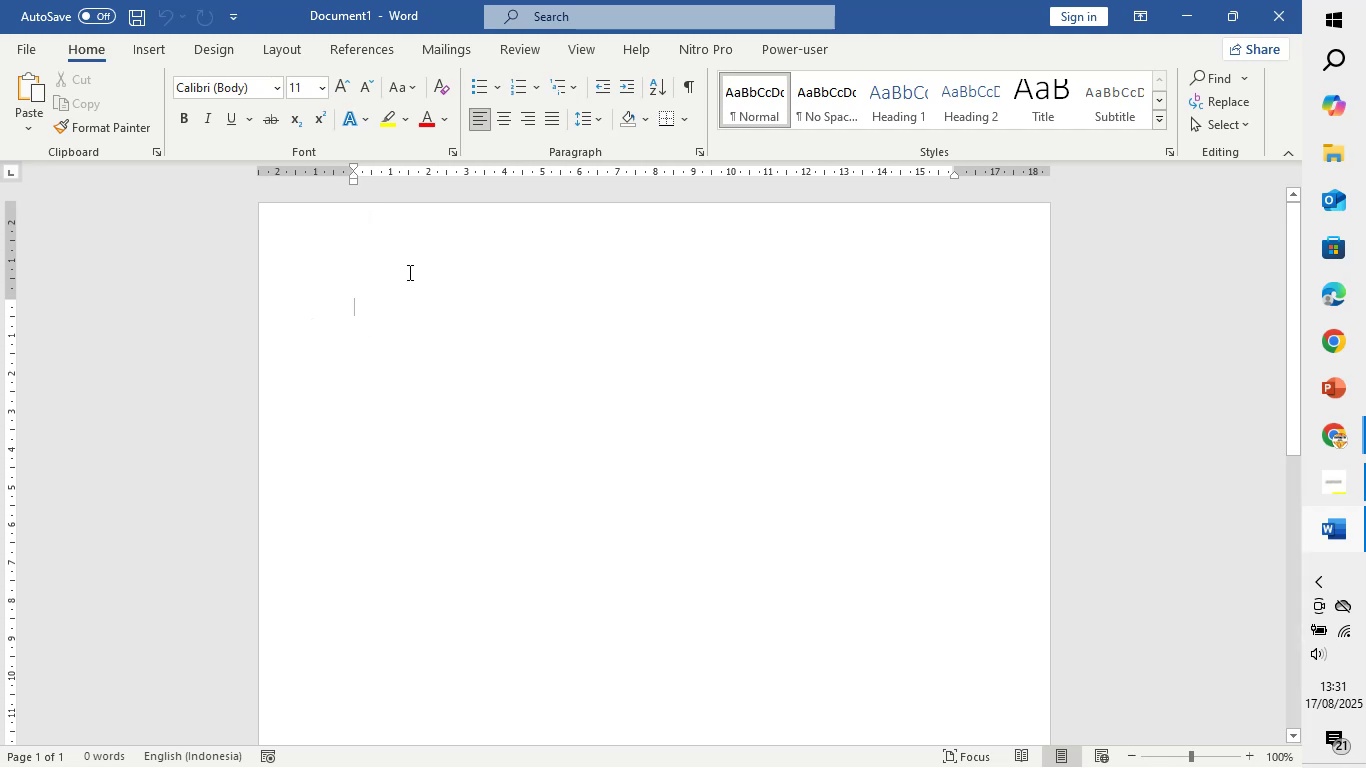 
type(Email Template for wedding guests)
 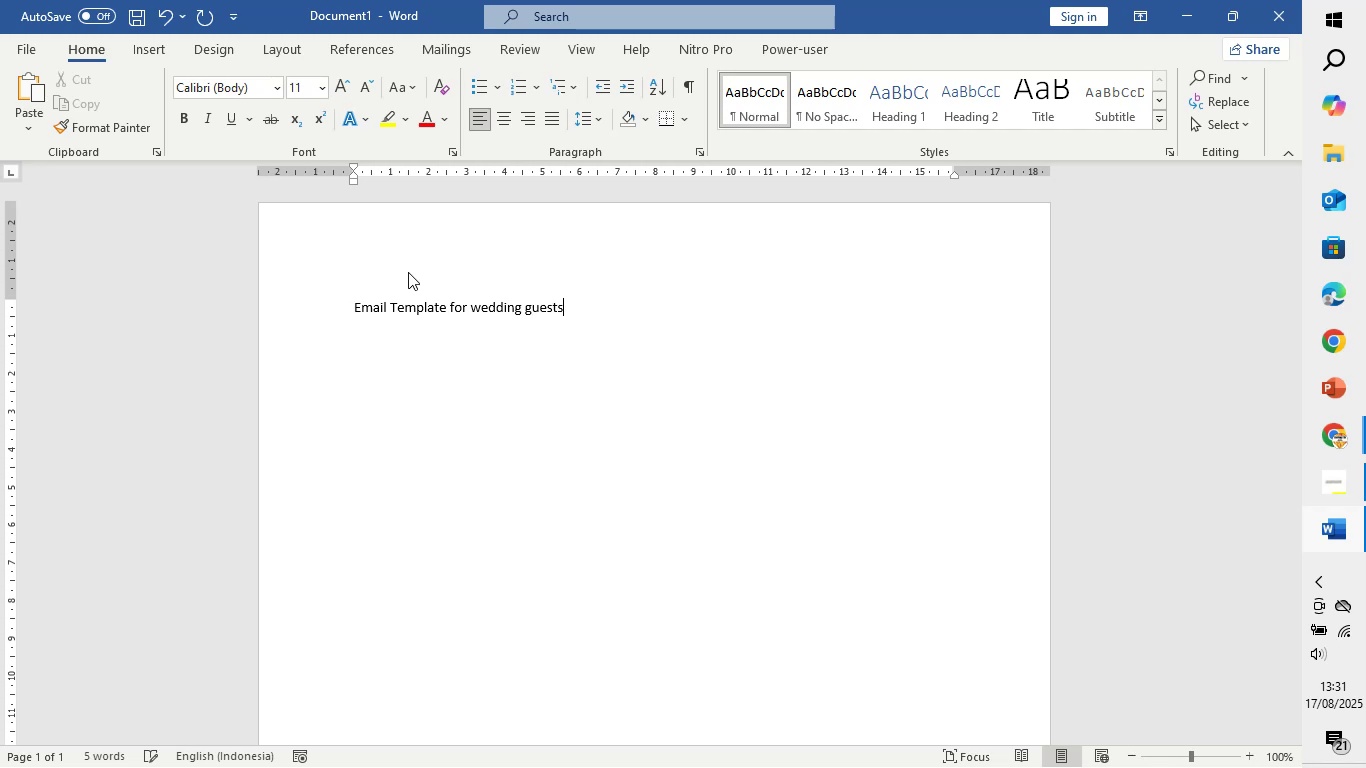 
key(Control+A)
 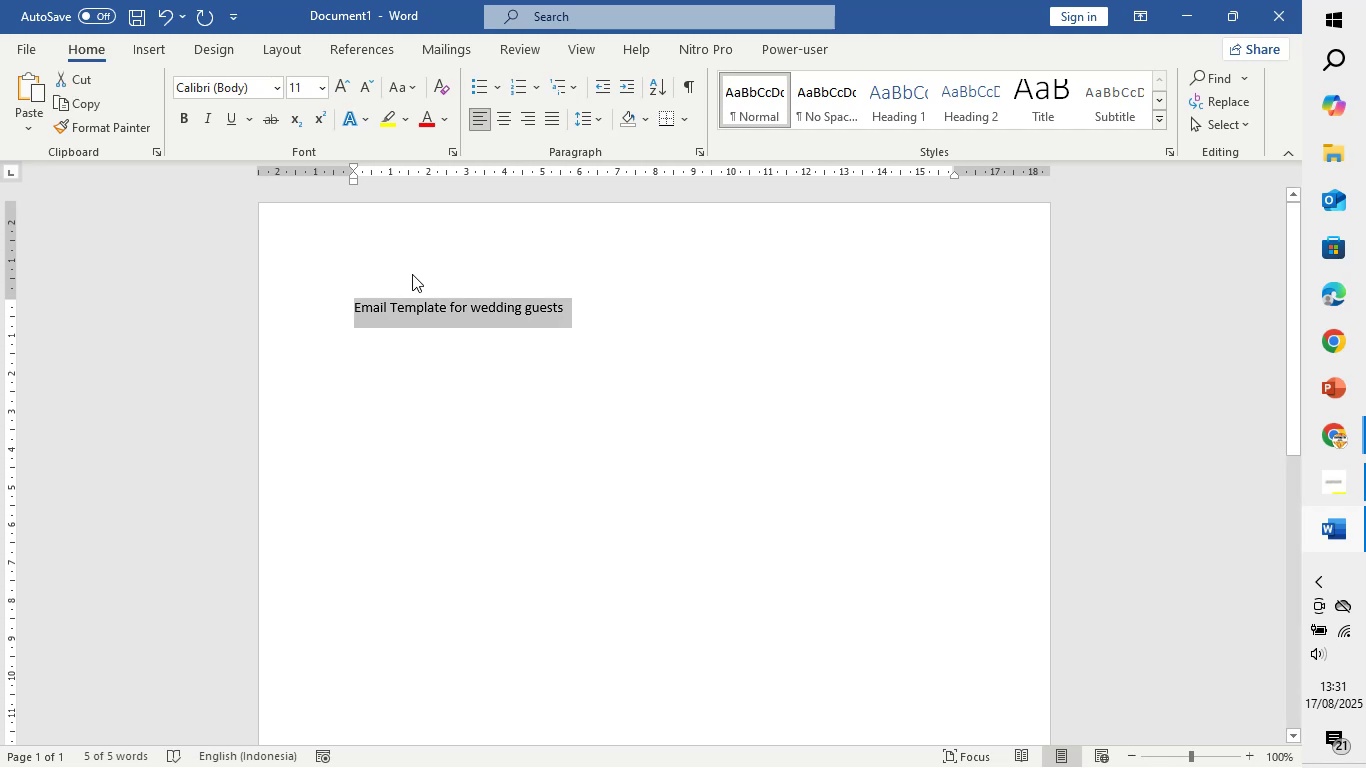 
key(Control+B)
 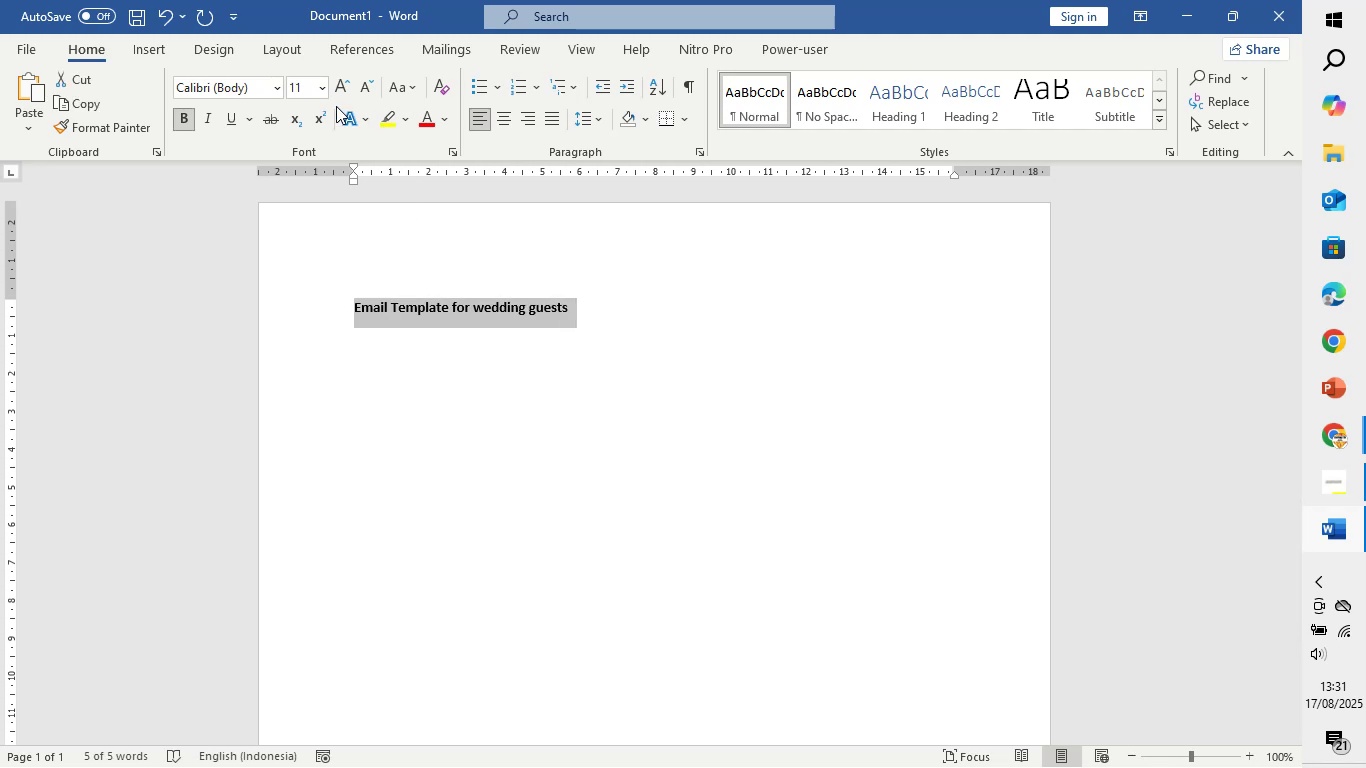 
left_click([318, 90])
 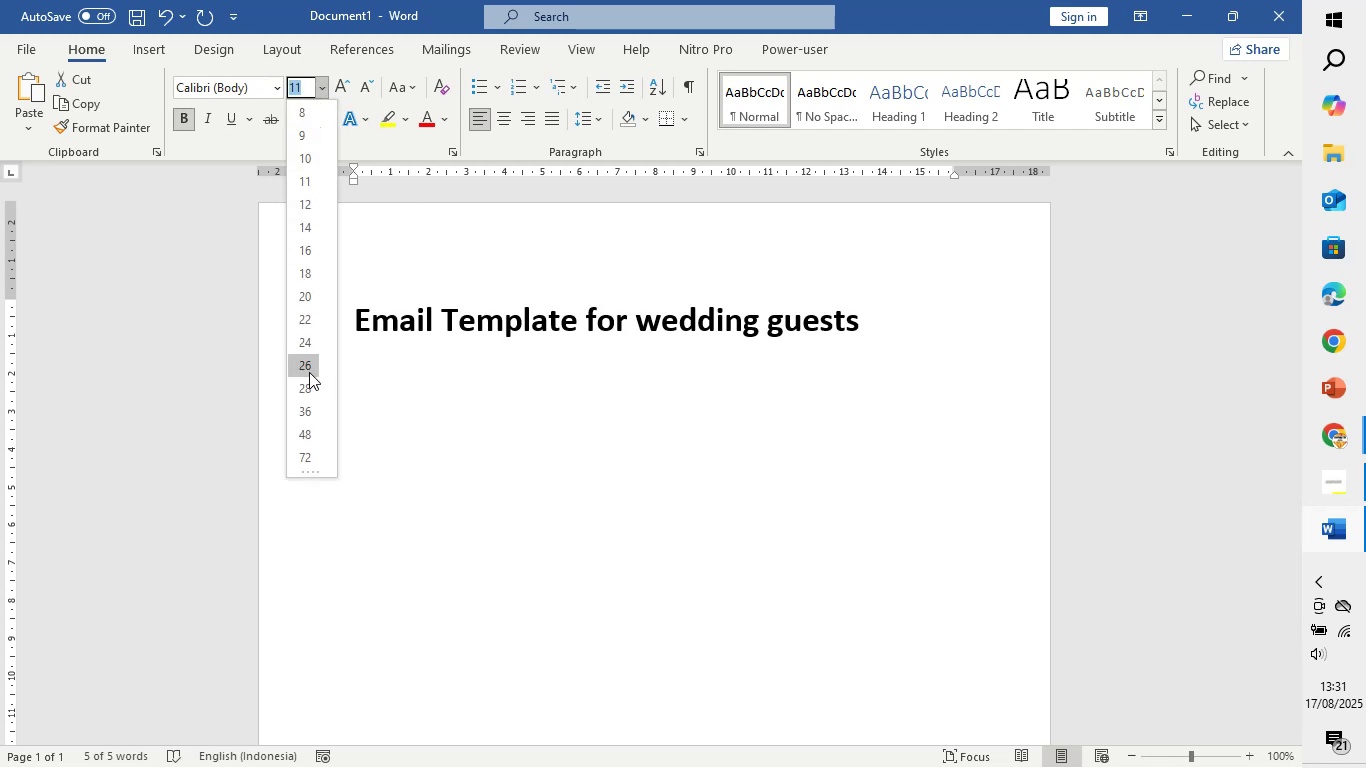 
left_click([309, 372])
 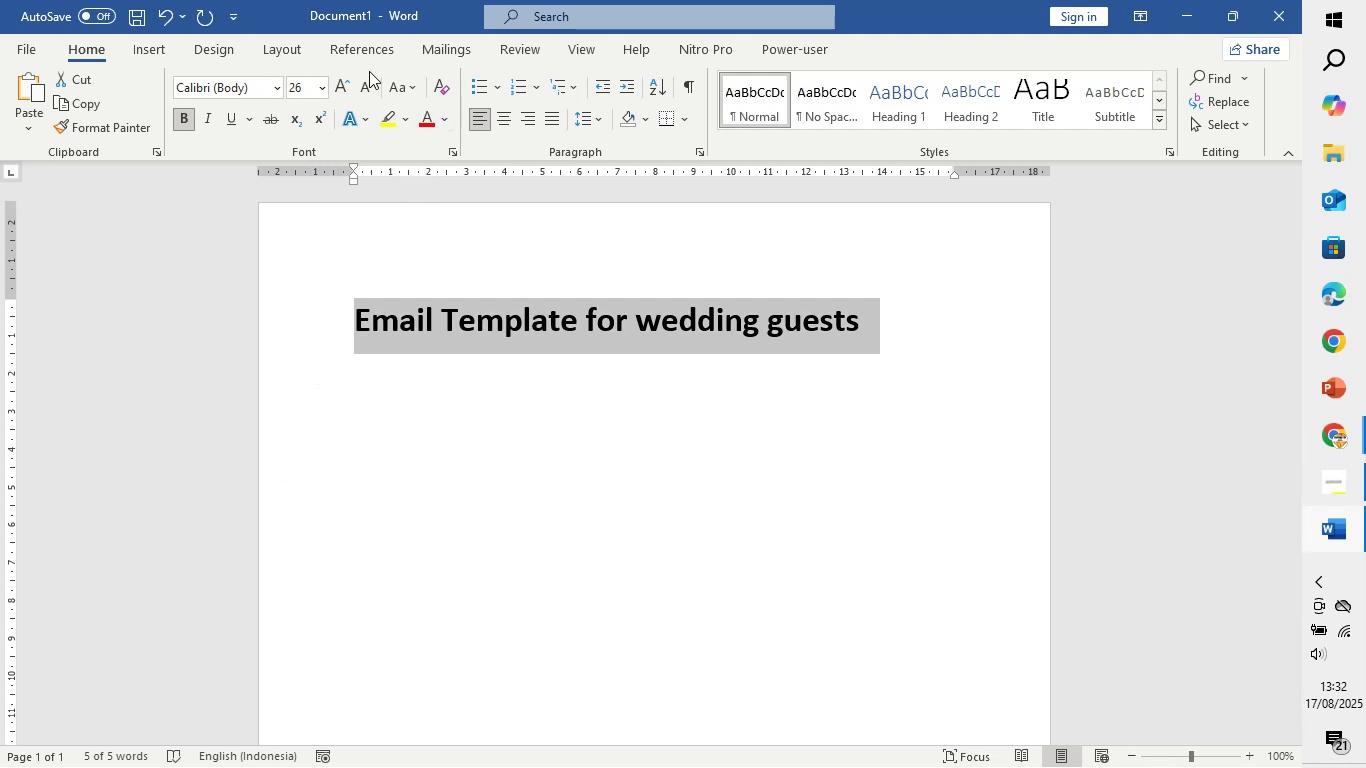 
left_click([394, 88])
 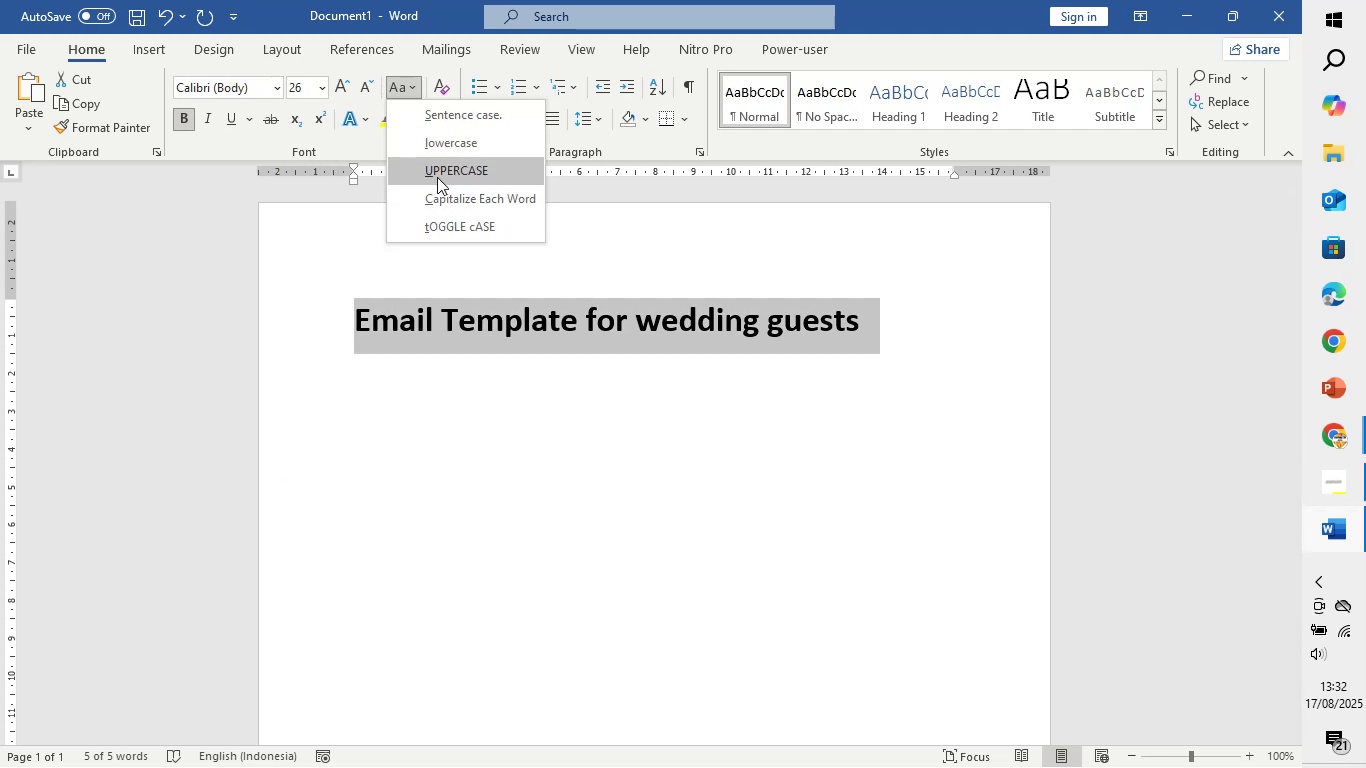 
left_click([438, 175])
 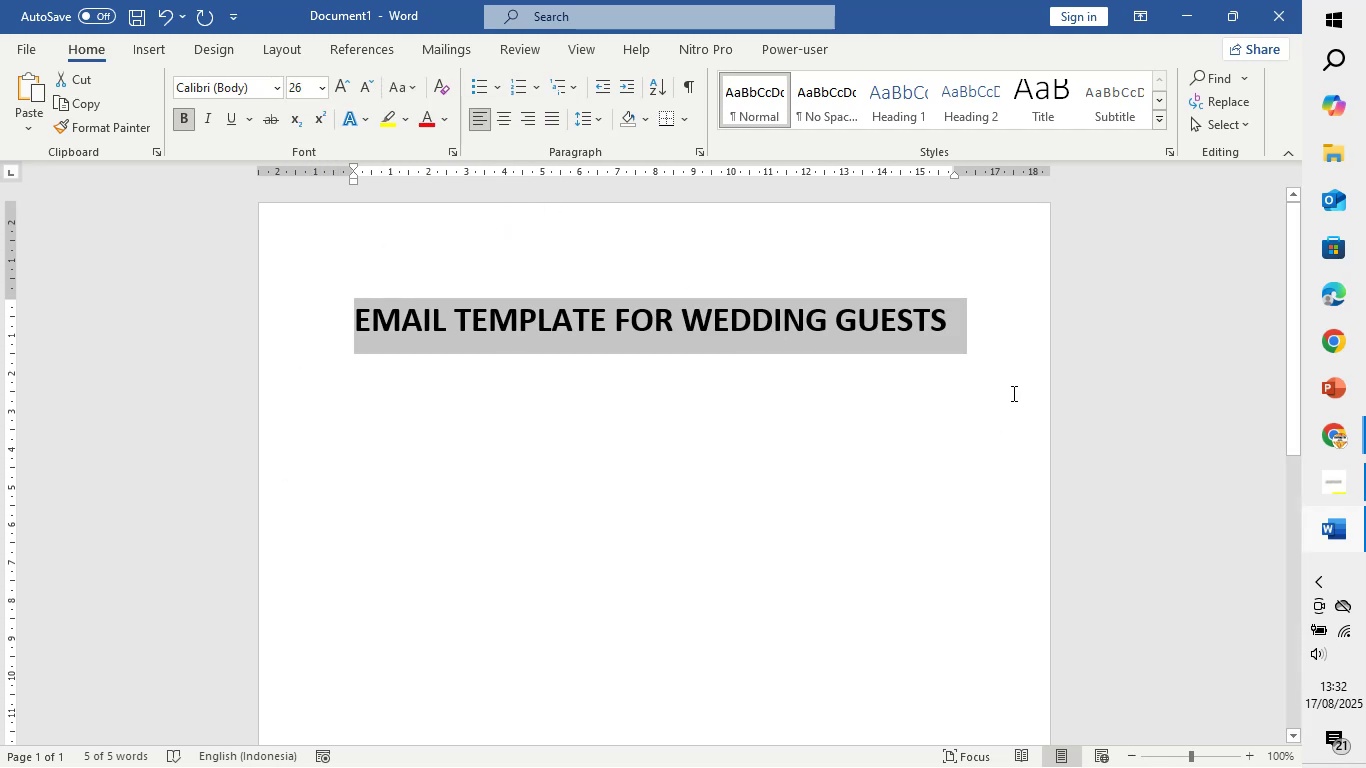 
left_click([1012, 391])
 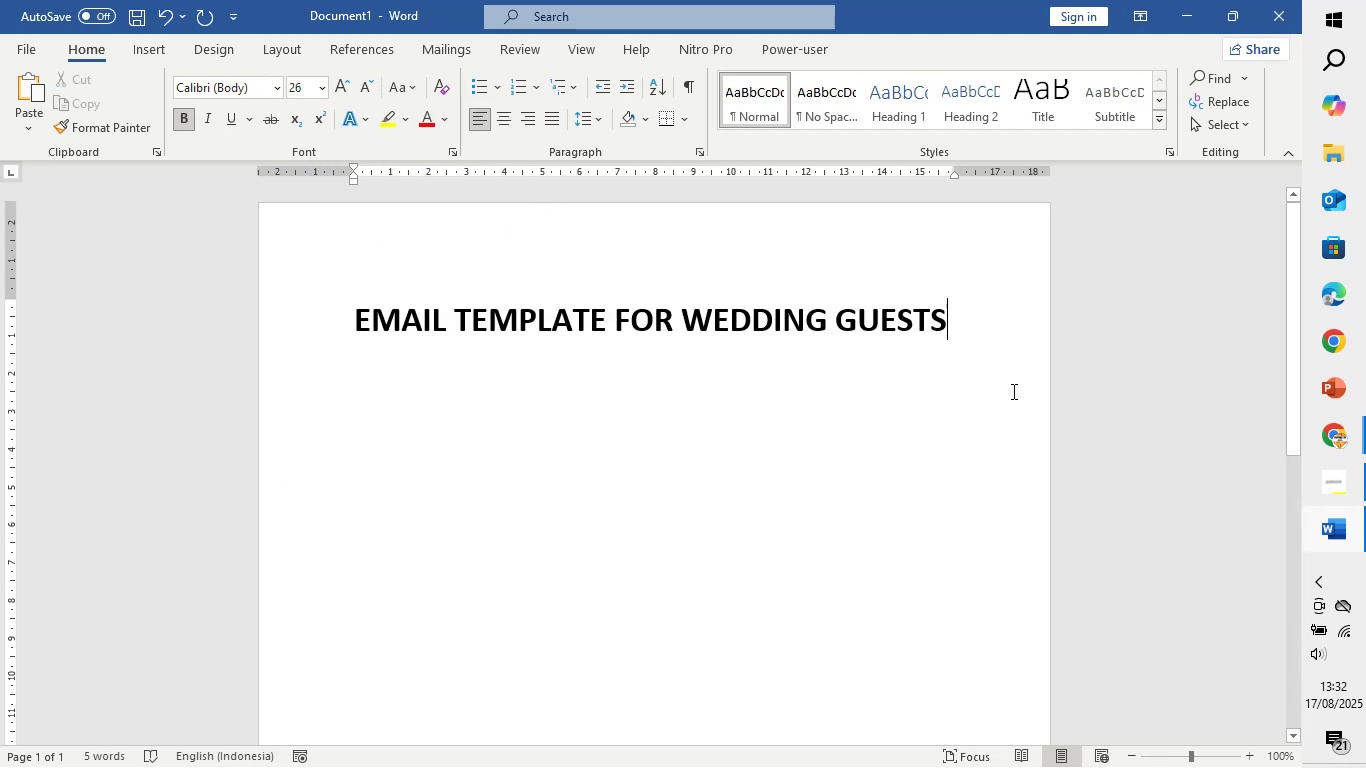 
key(Enter)
 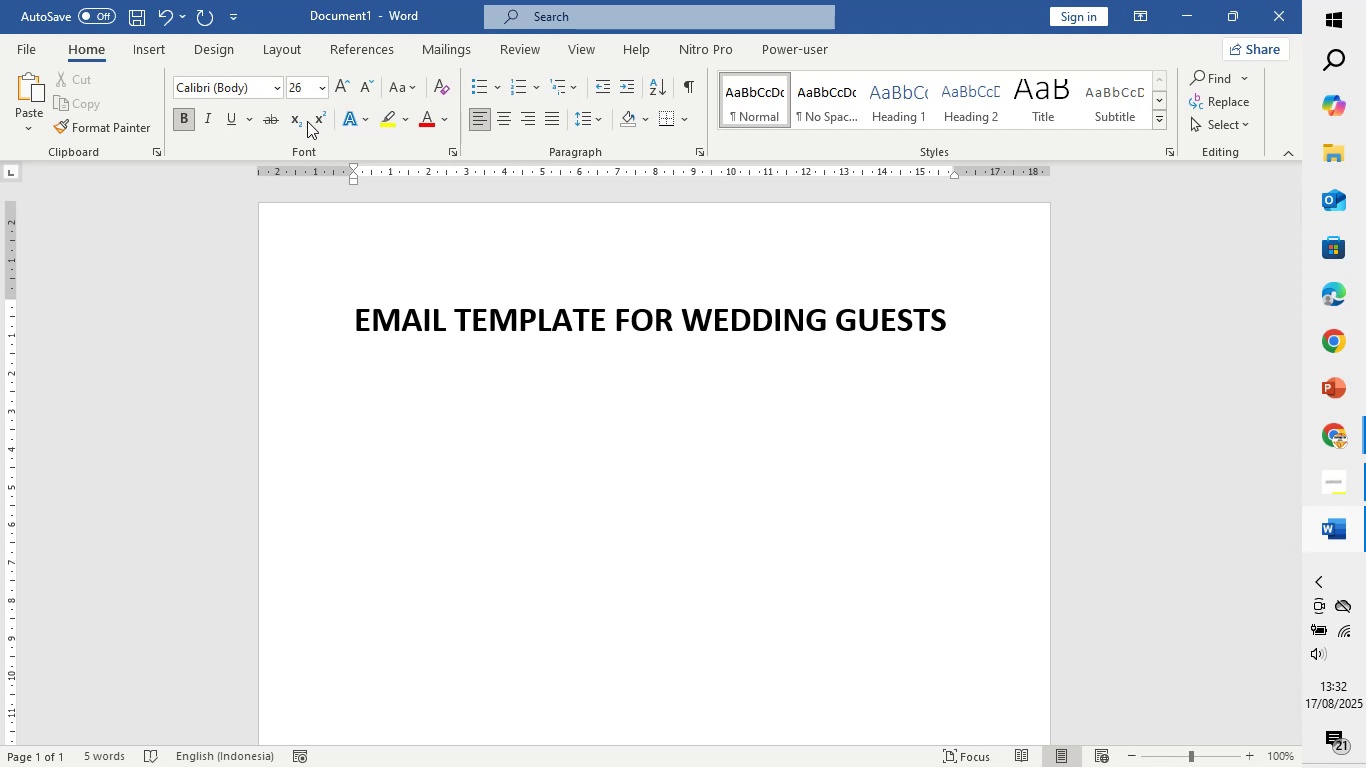 
left_click([317, 89])
 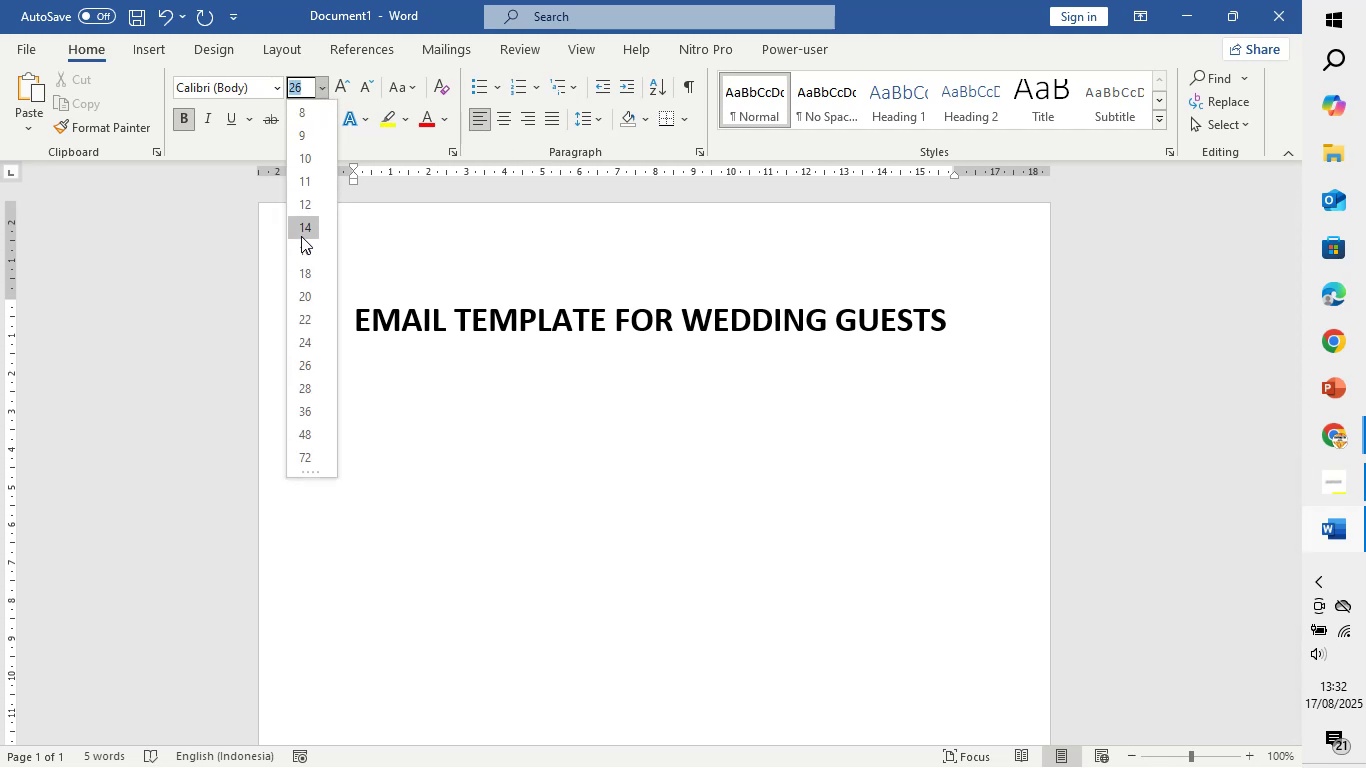 
left_click([301, 237])
 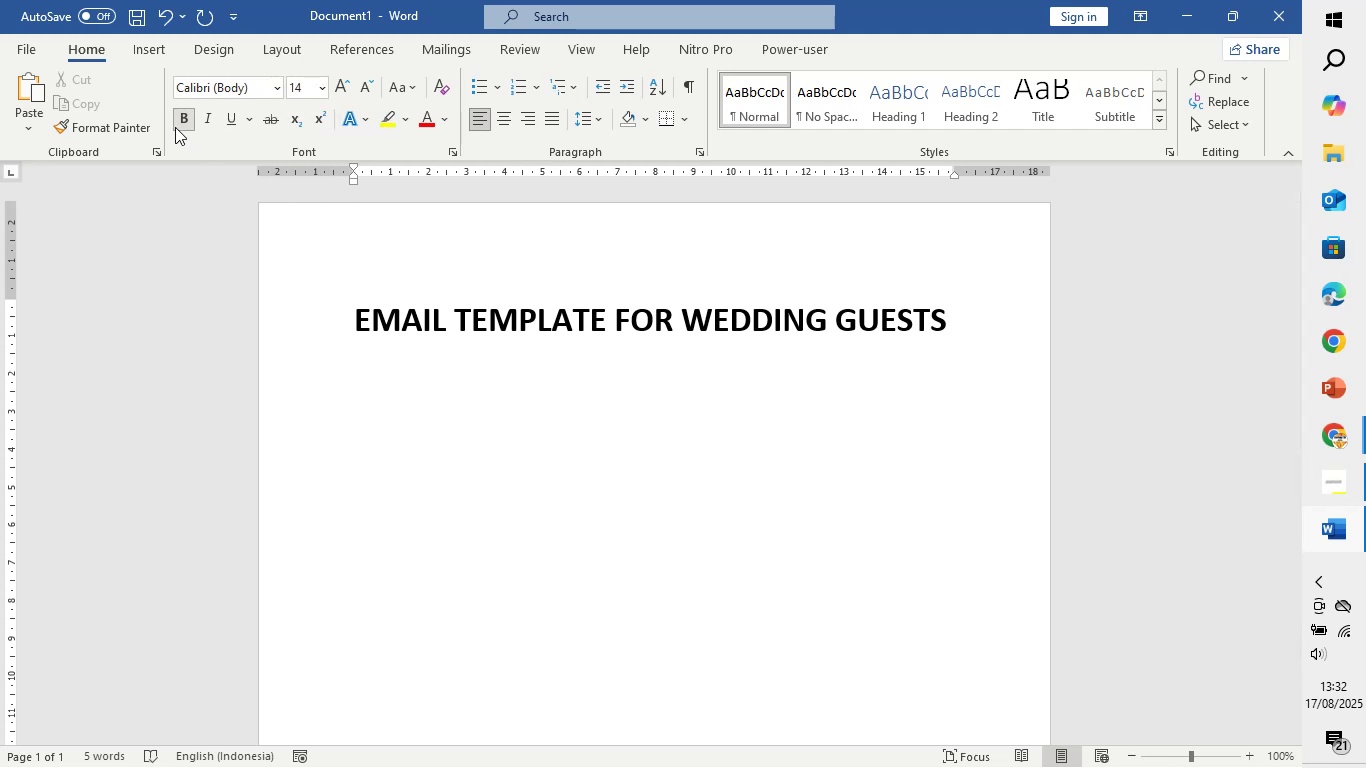 
left_click([175, 128])
 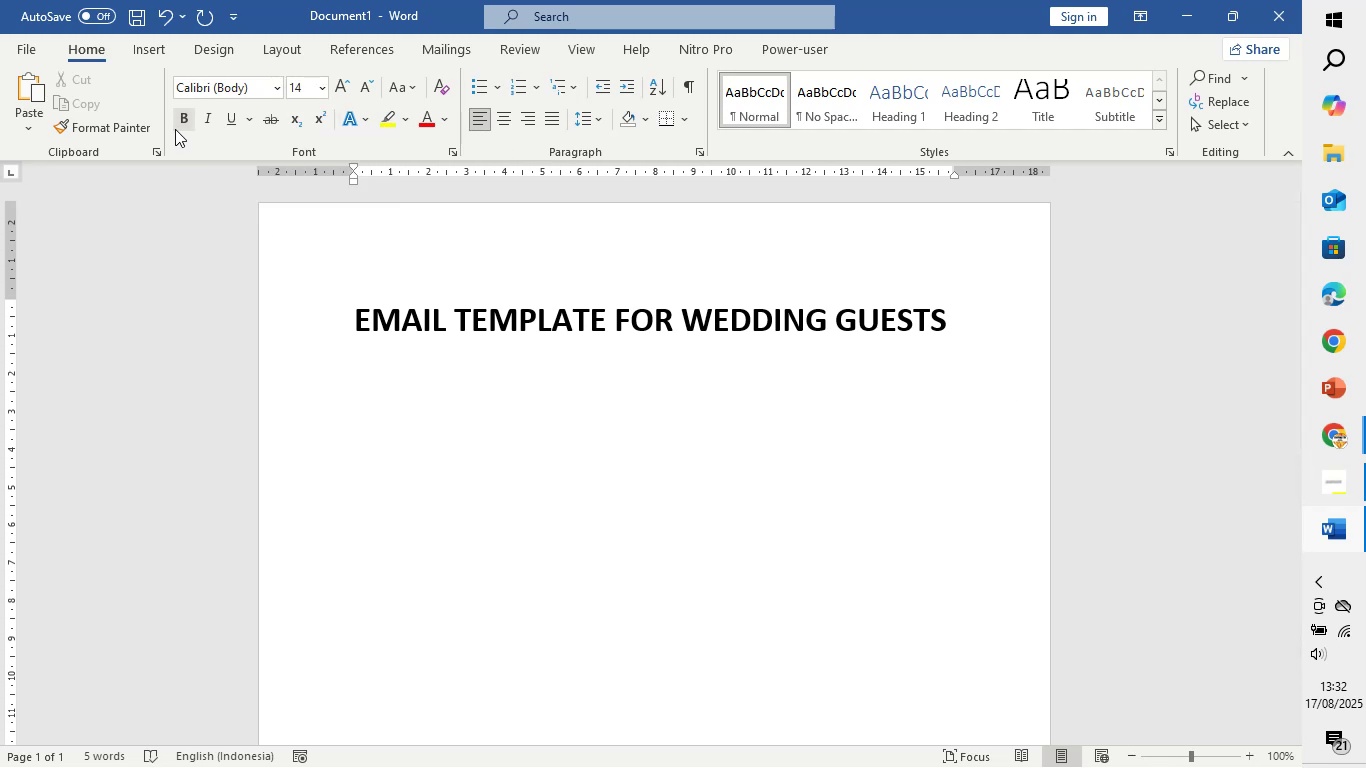 
type(1. Save the date email)
 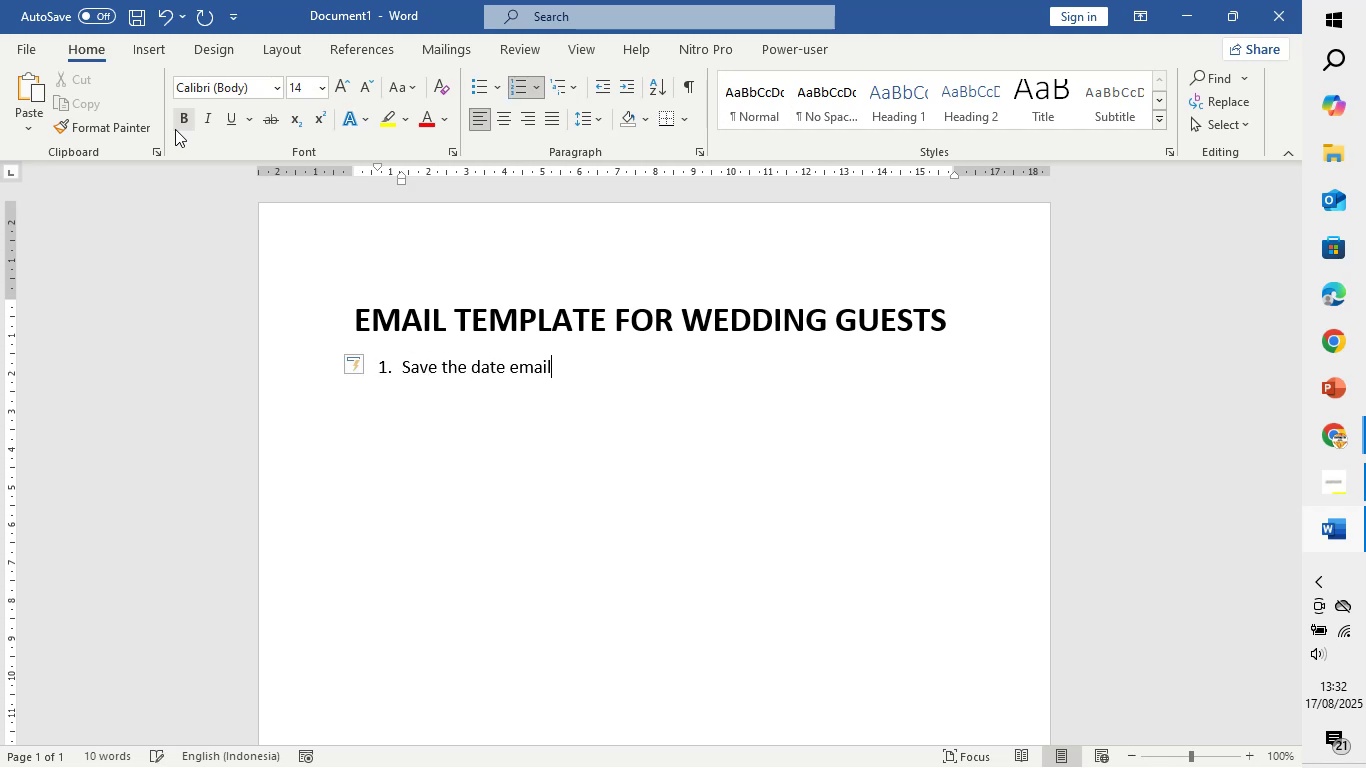 
key(Enter)
 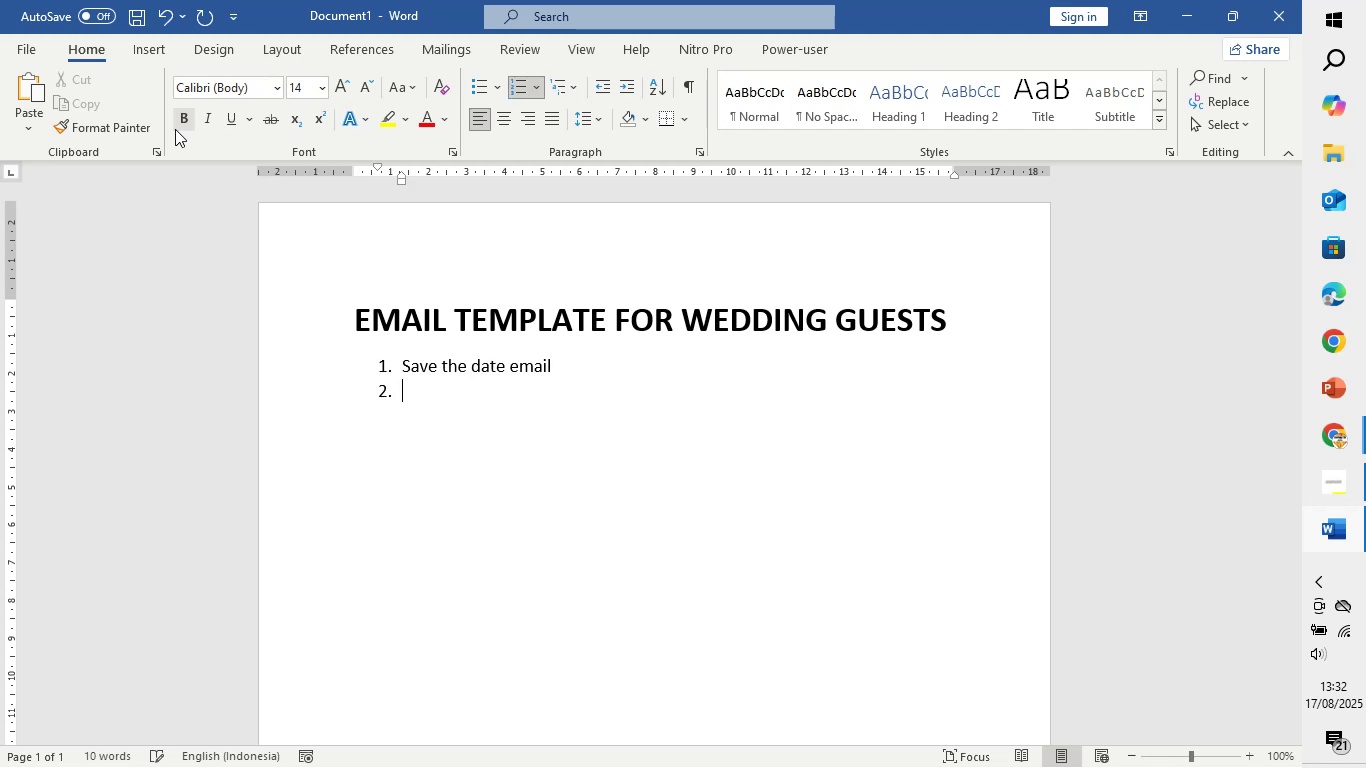 
key(Enter)
 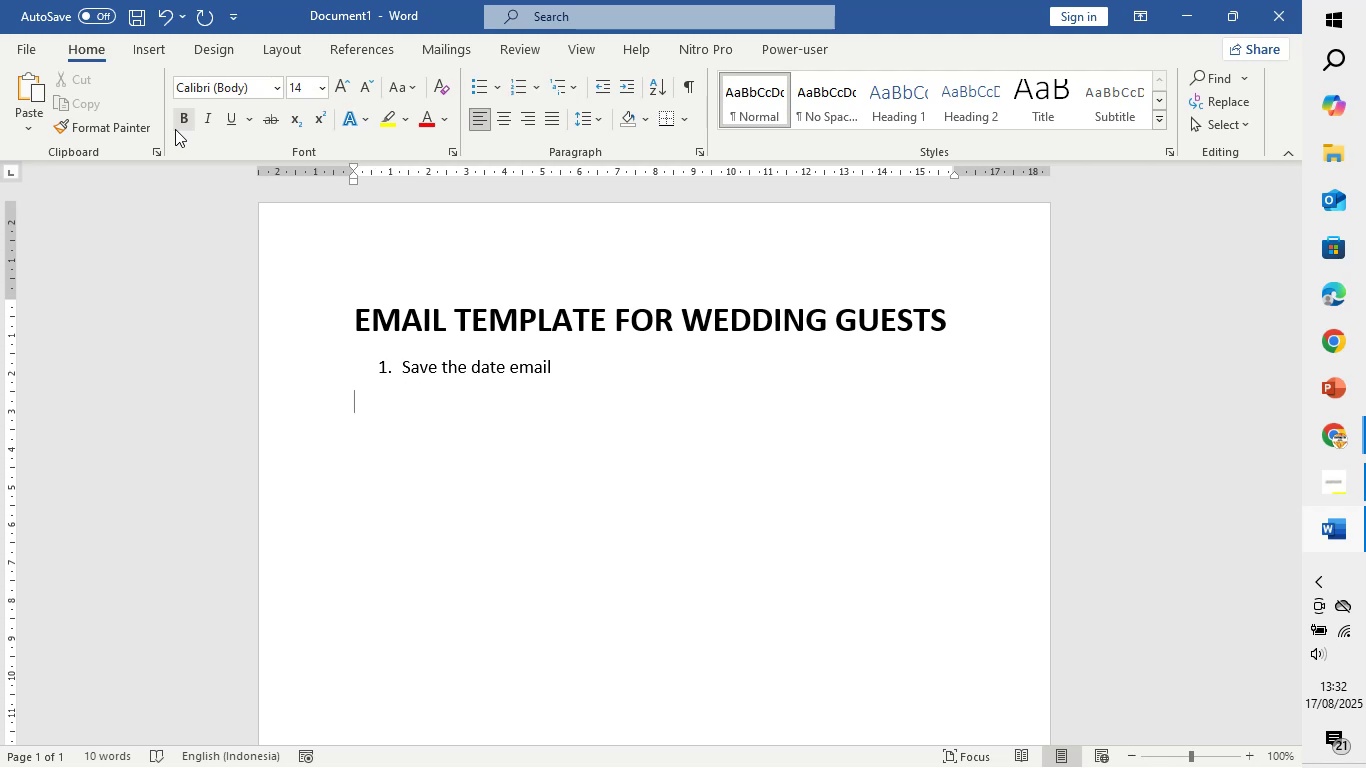 
type(Subbject)
 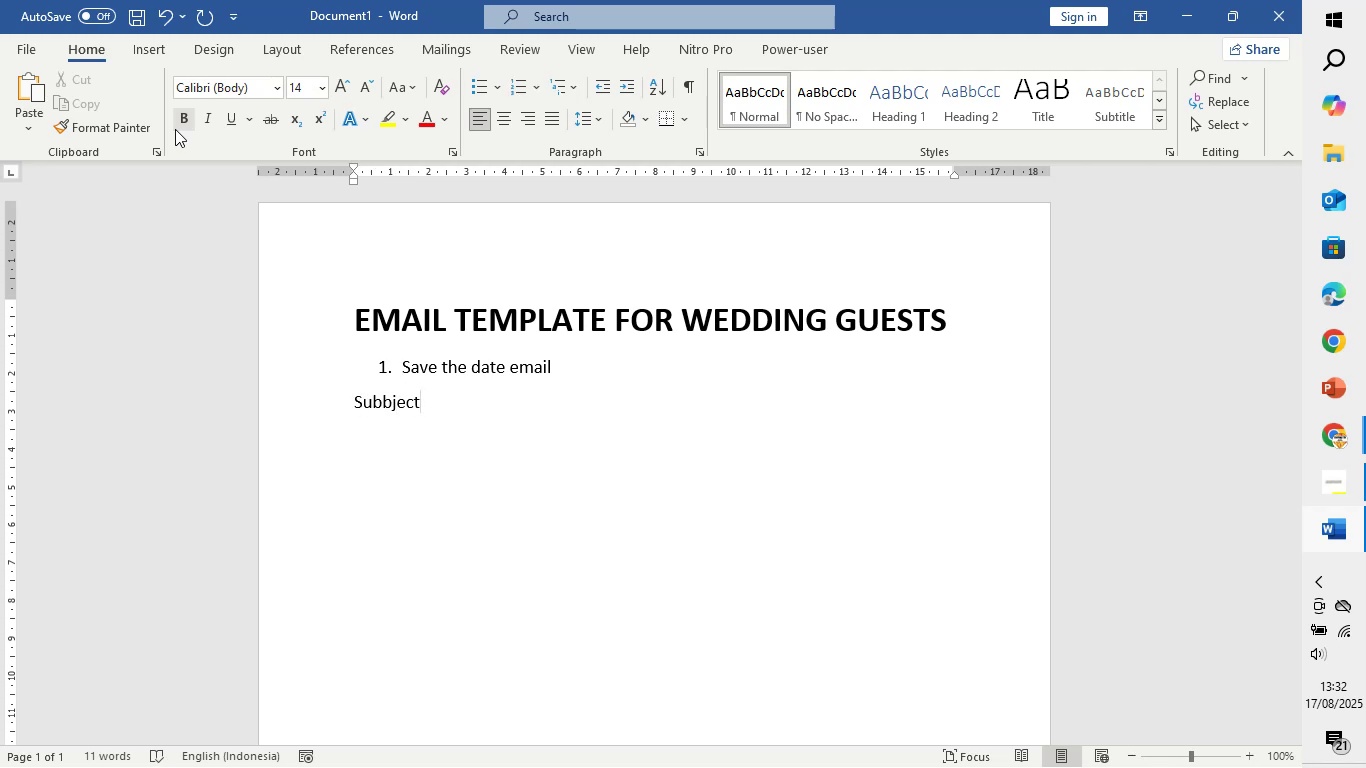 
key(Shift+Semicolon)
 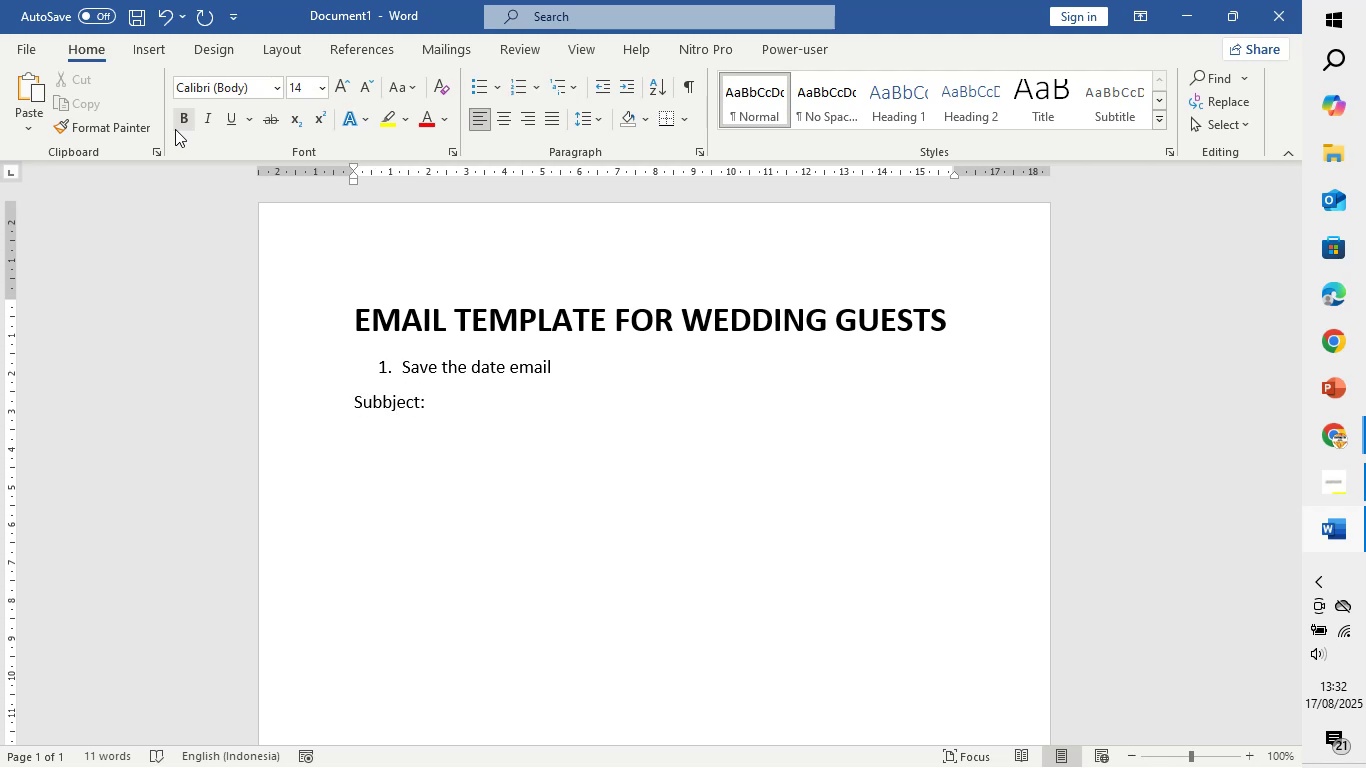 
key(Space)
 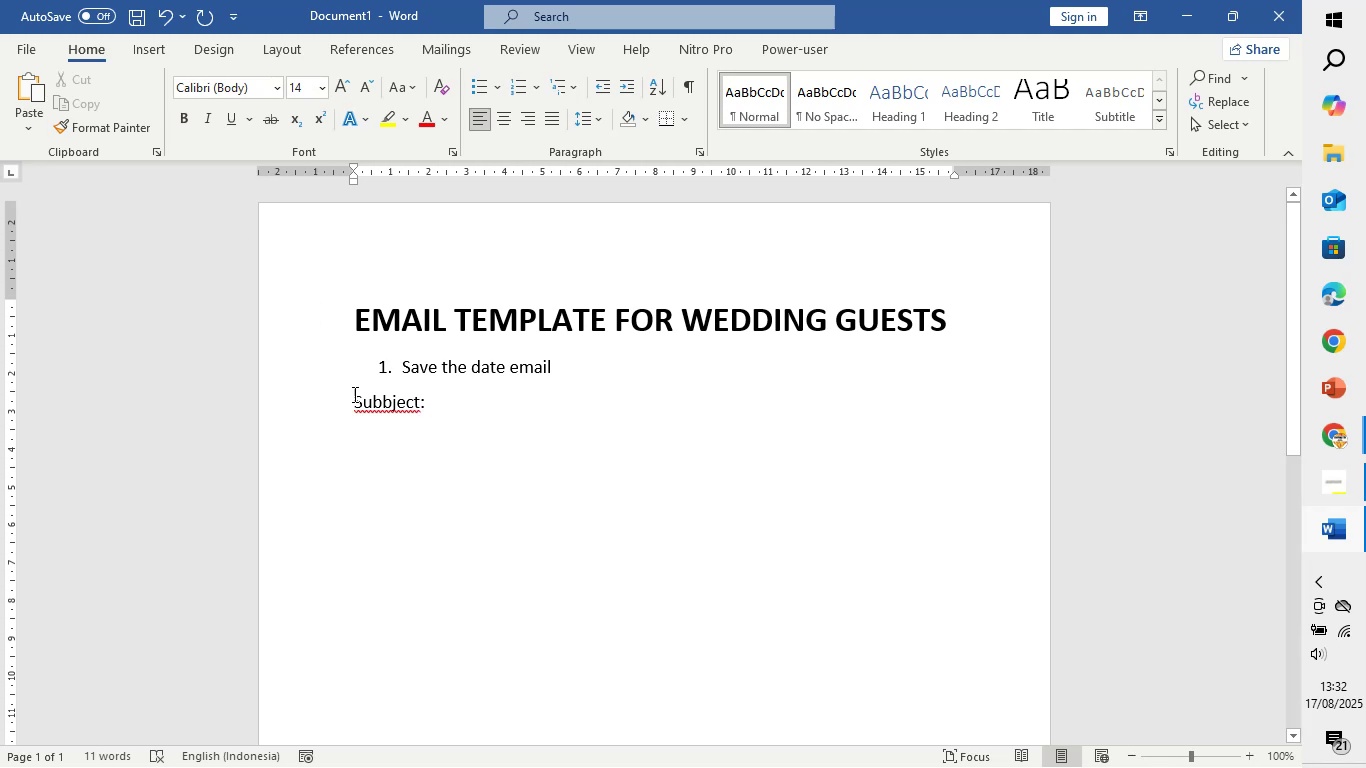 
right_click([388, 401])
 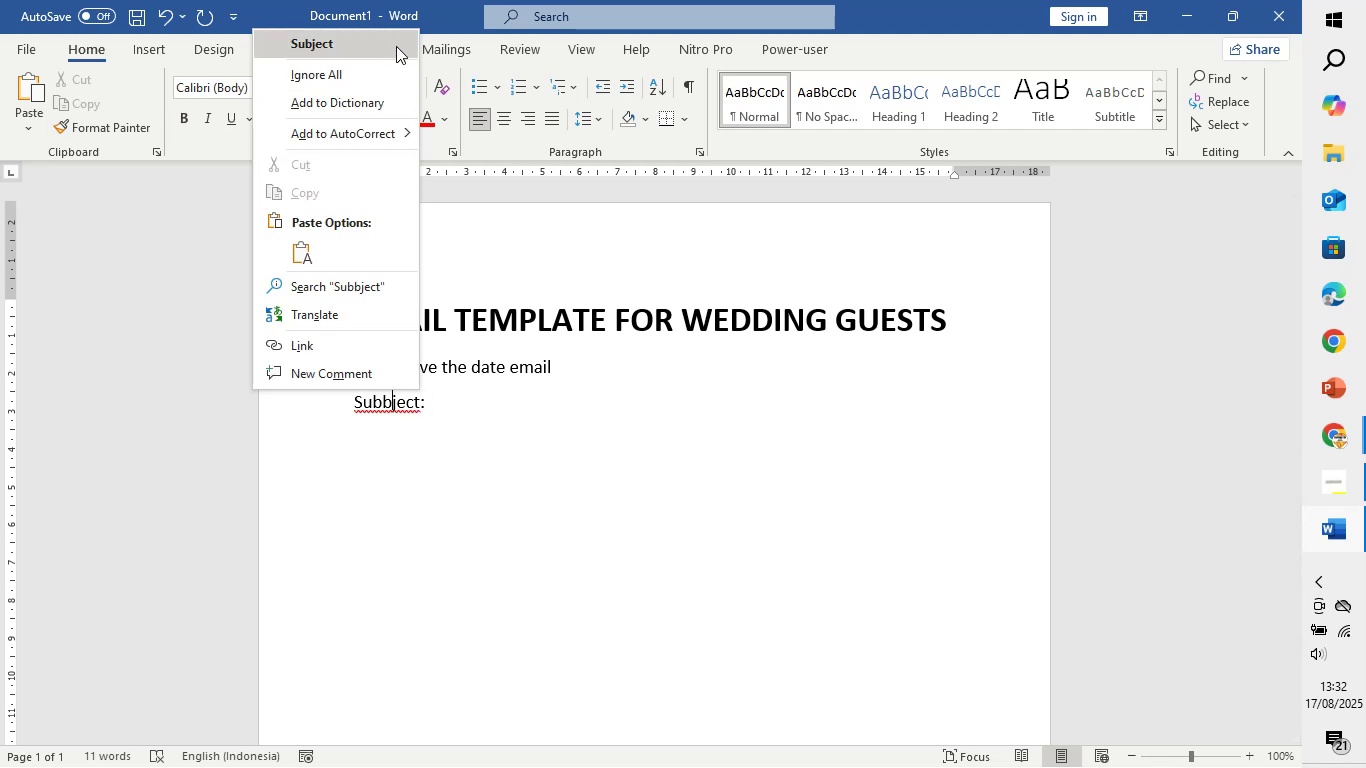 
left_click([396, 45])
 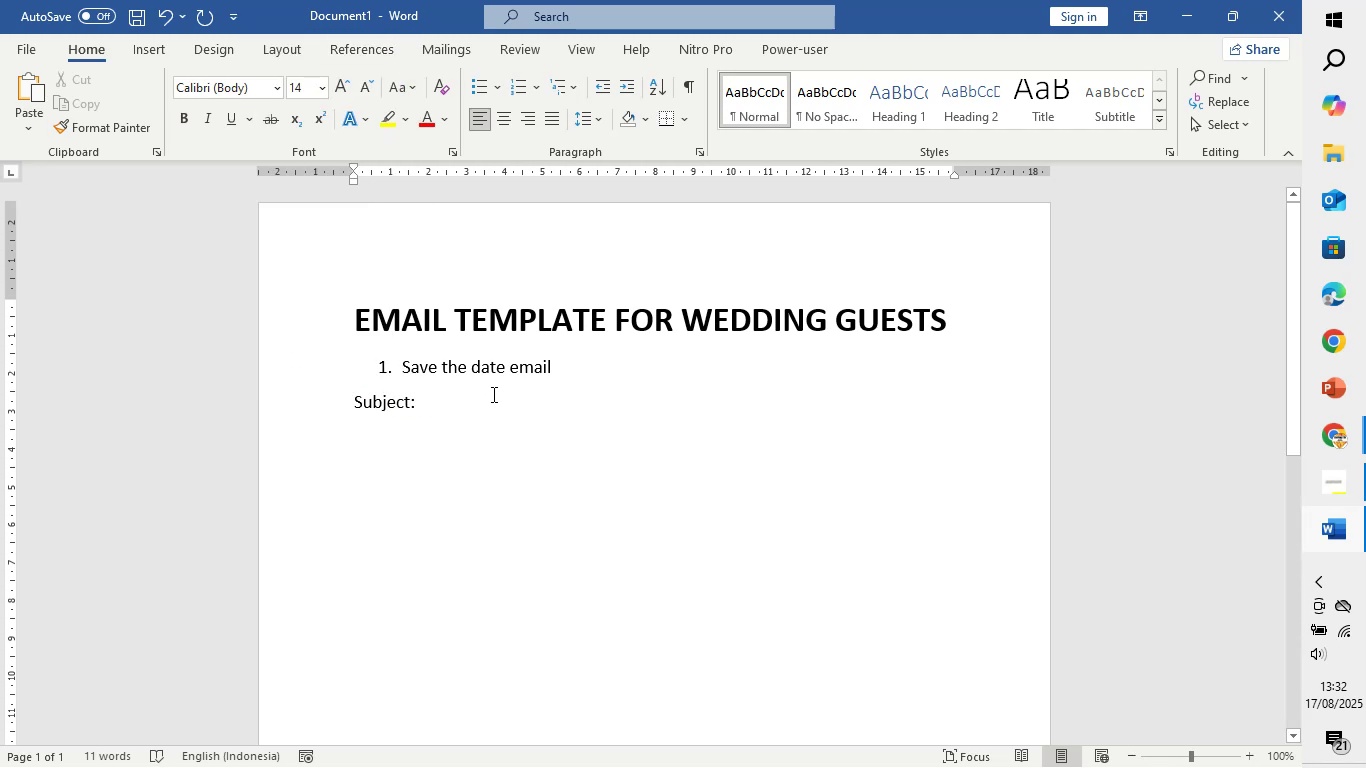 
left_click([492, 394])
 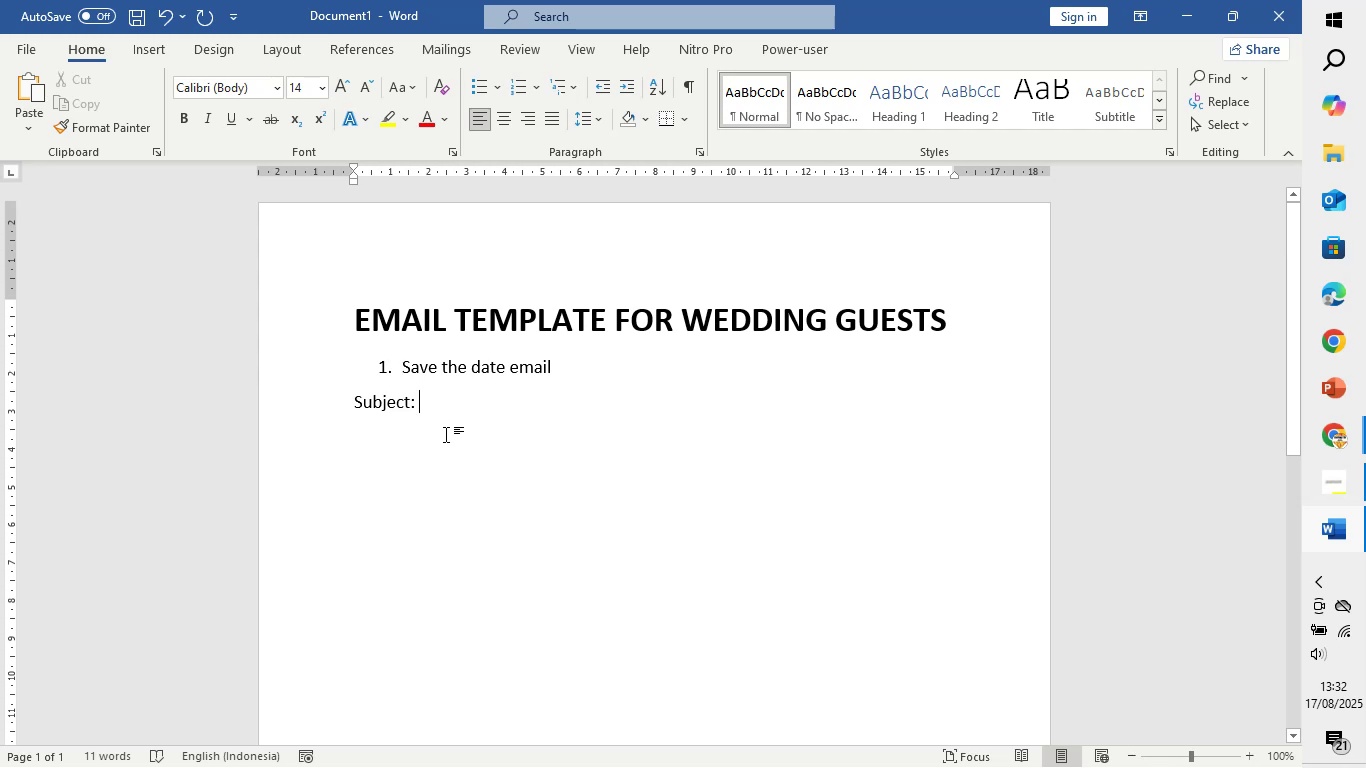 
wait(9.74)
 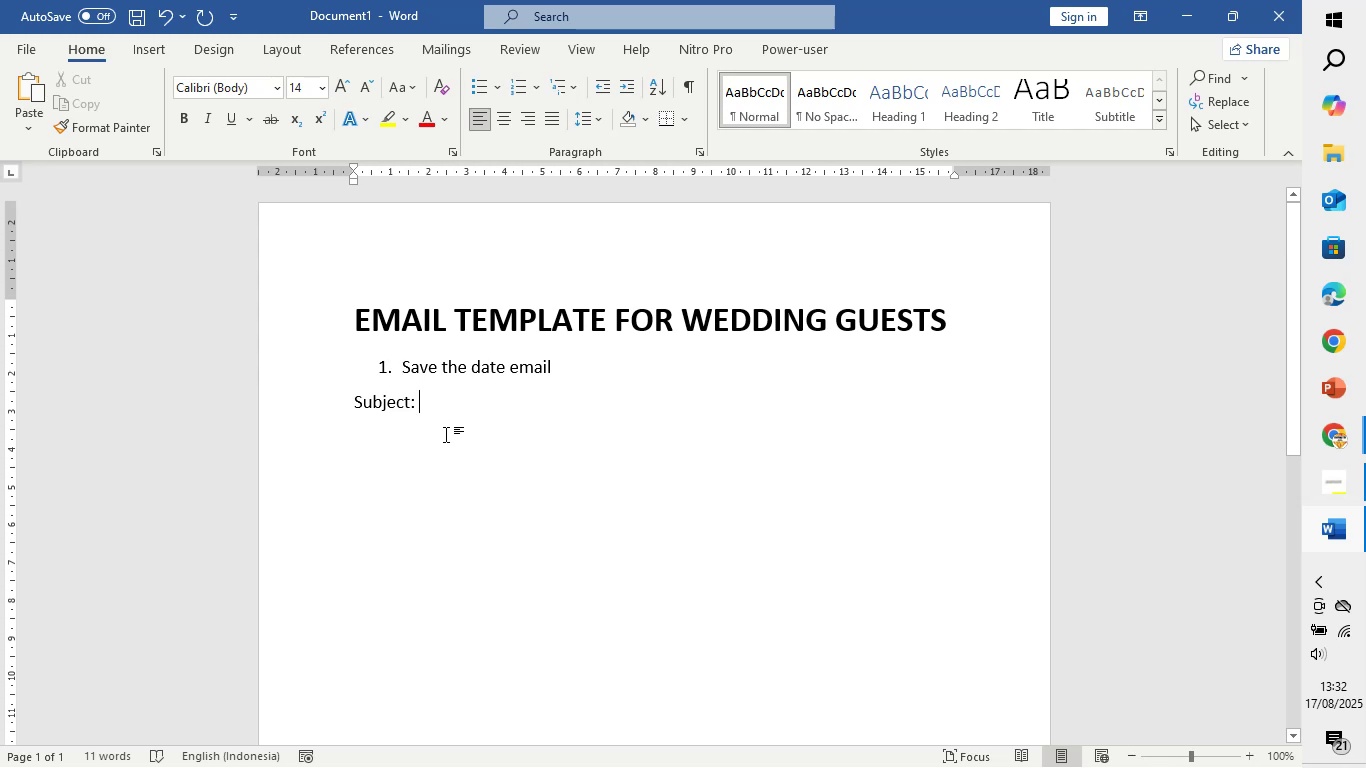 
type(Save THe Date - Harry & Hermione)
 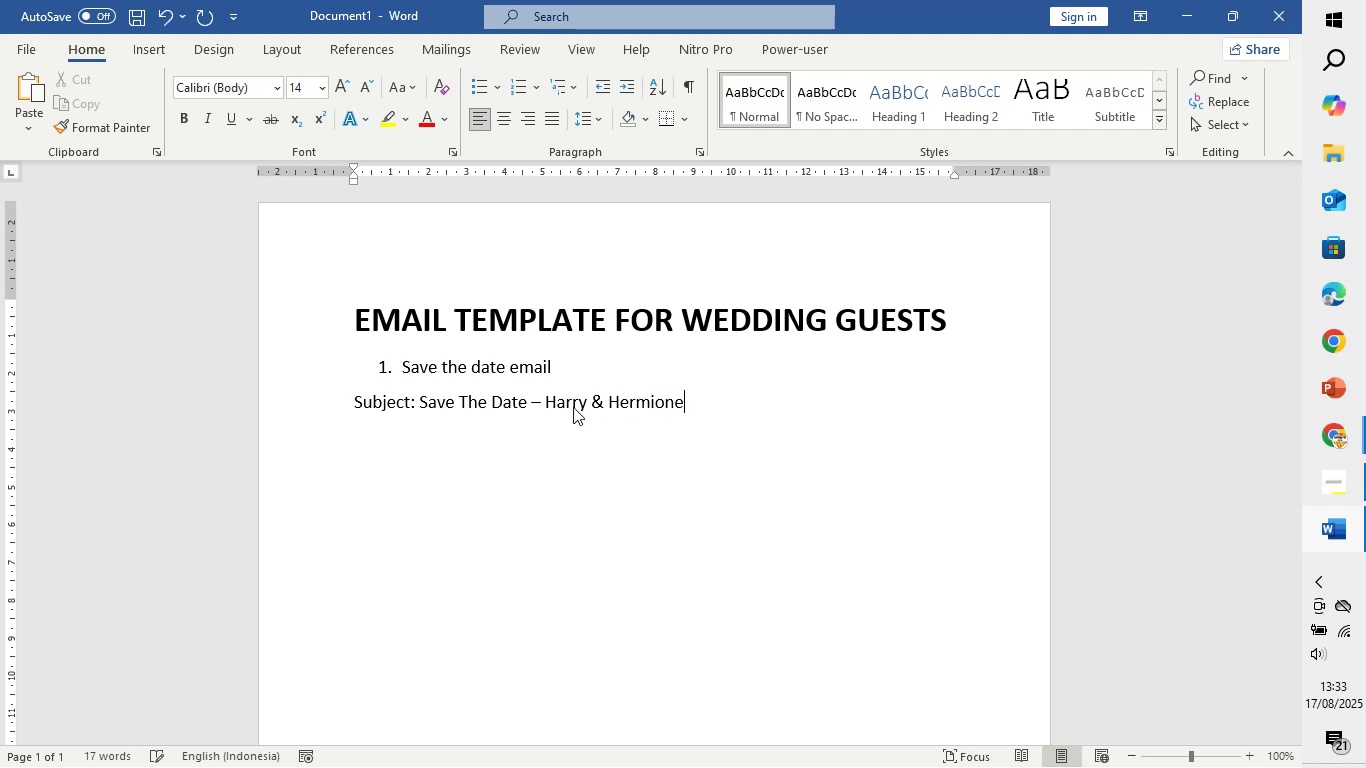 
type( Wedding in Manhattan, New York)
 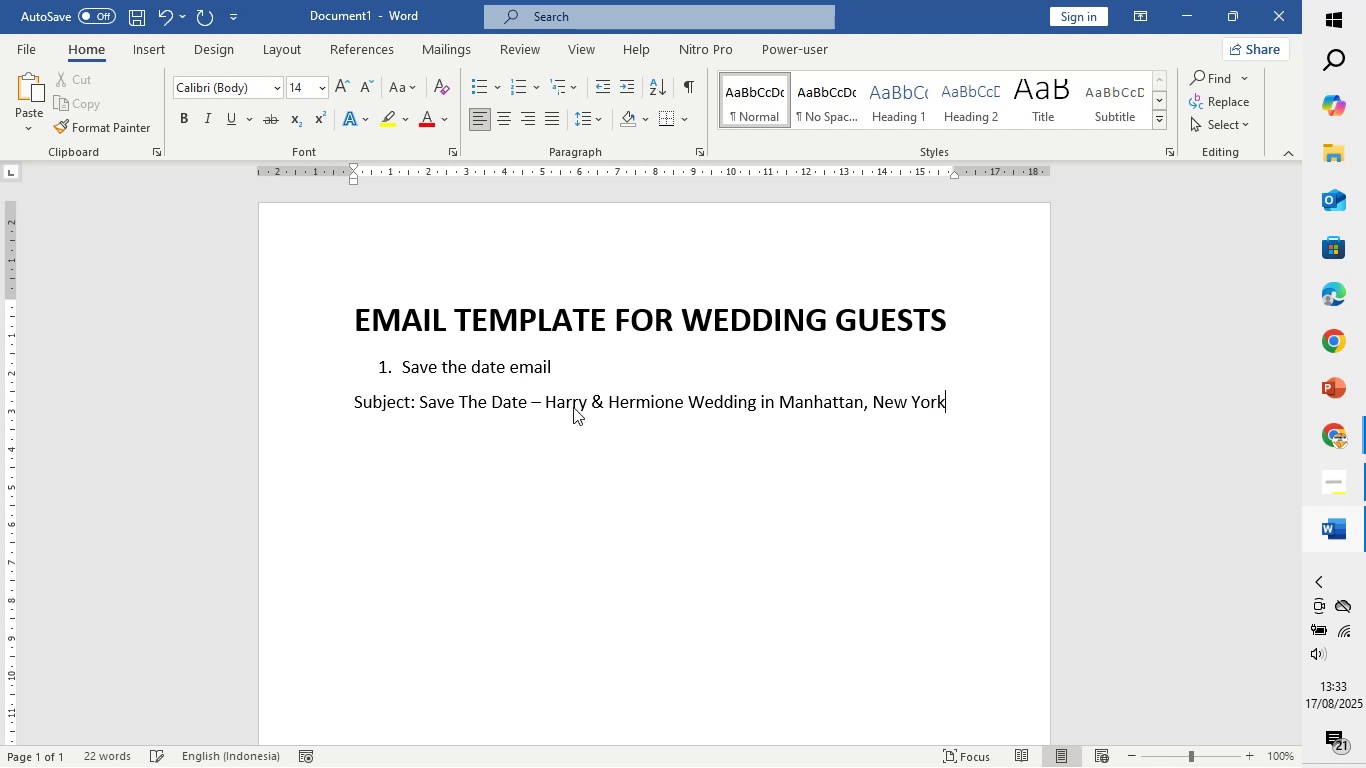 
key(Enter)
 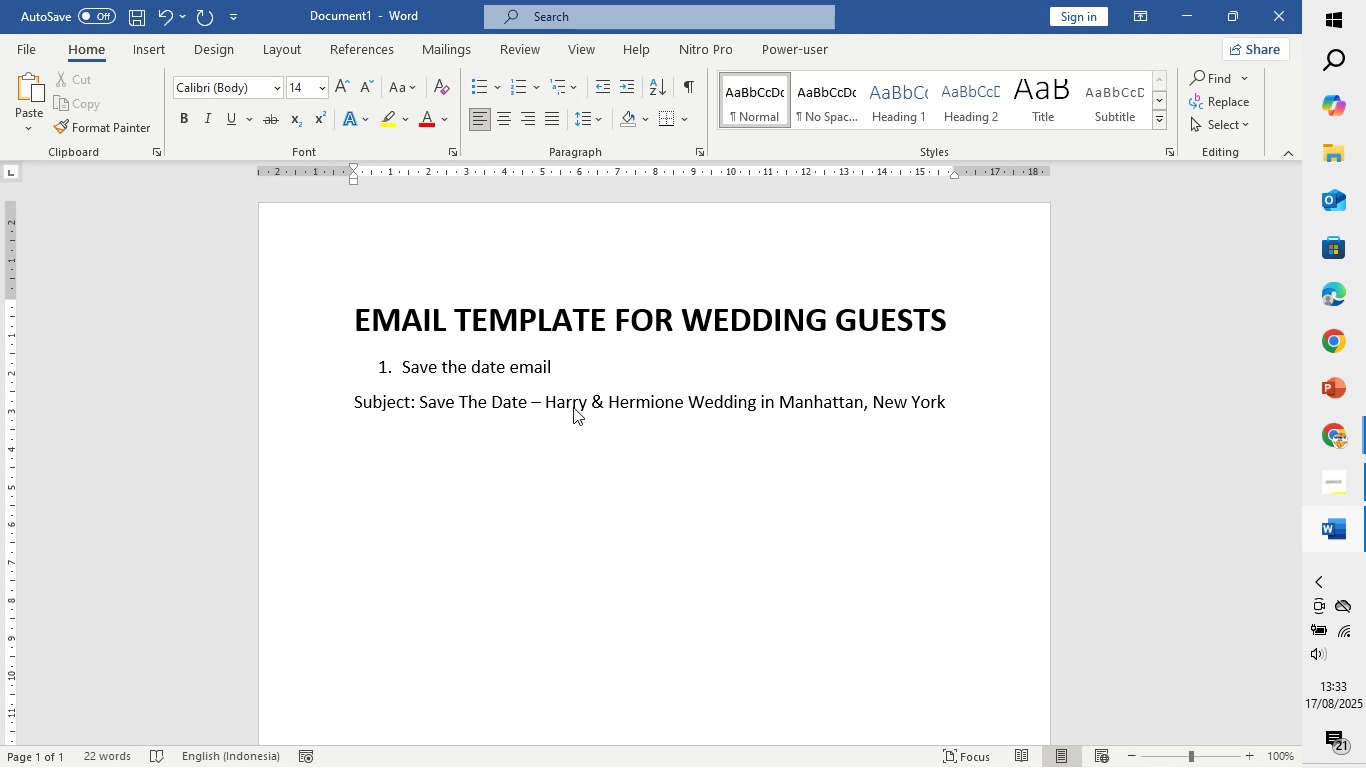 
key(Enter)
 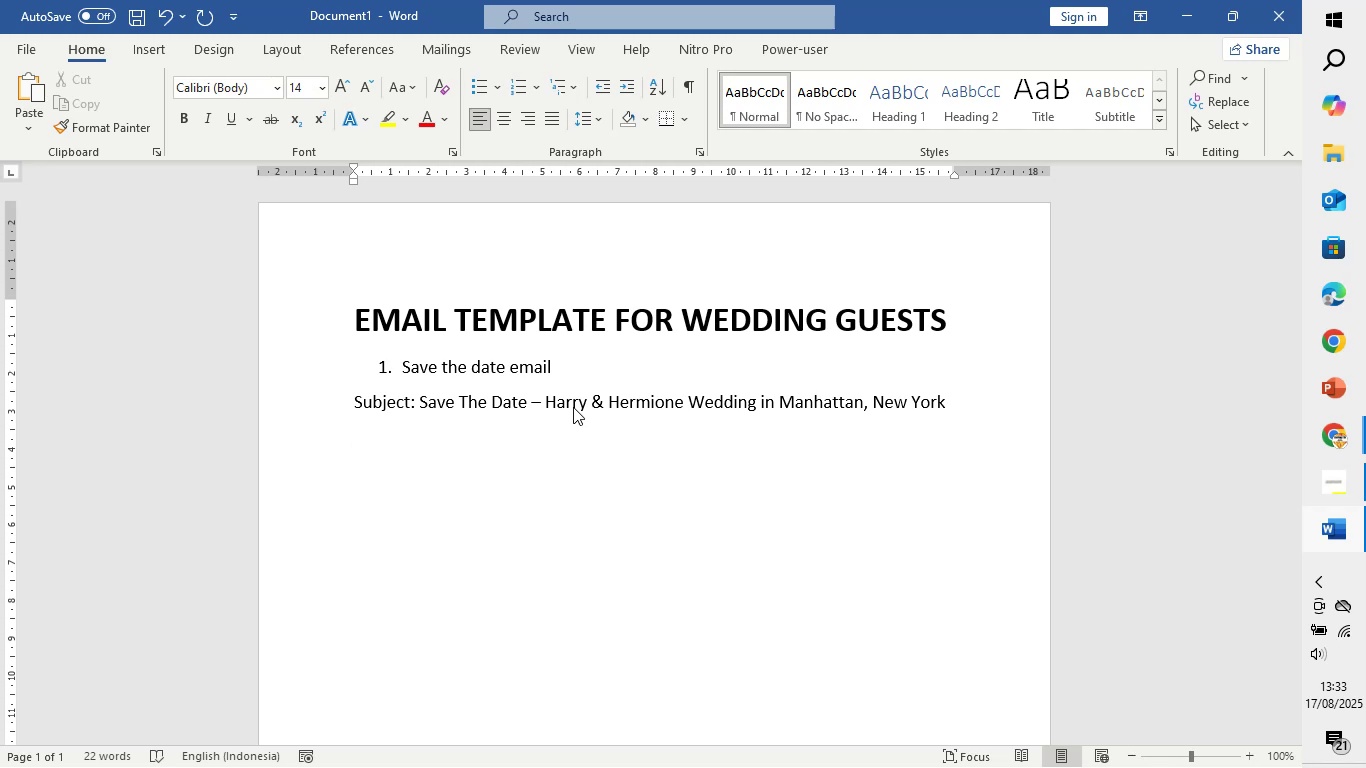 
hold_key(key=ShiftLeft, duration=1.1)
 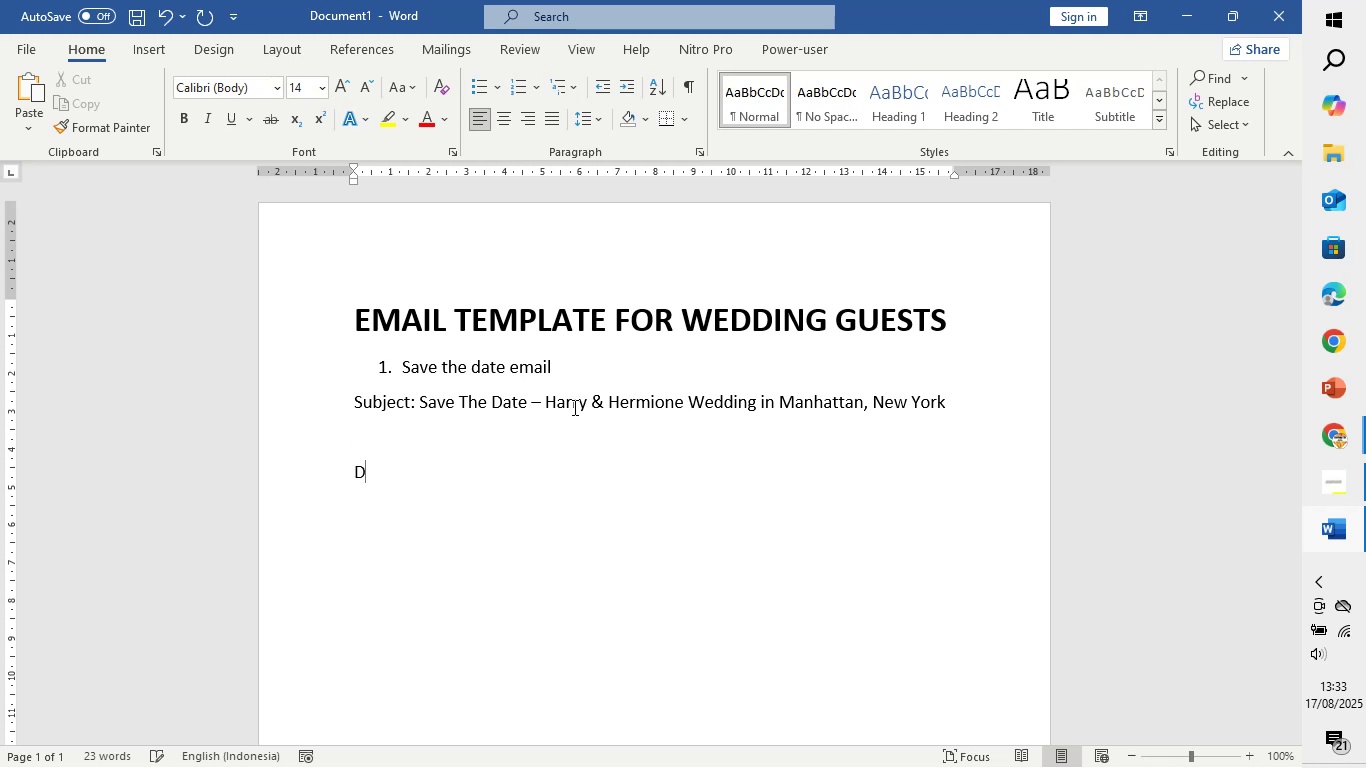 
hold_key(key=D, duration=0.33)
 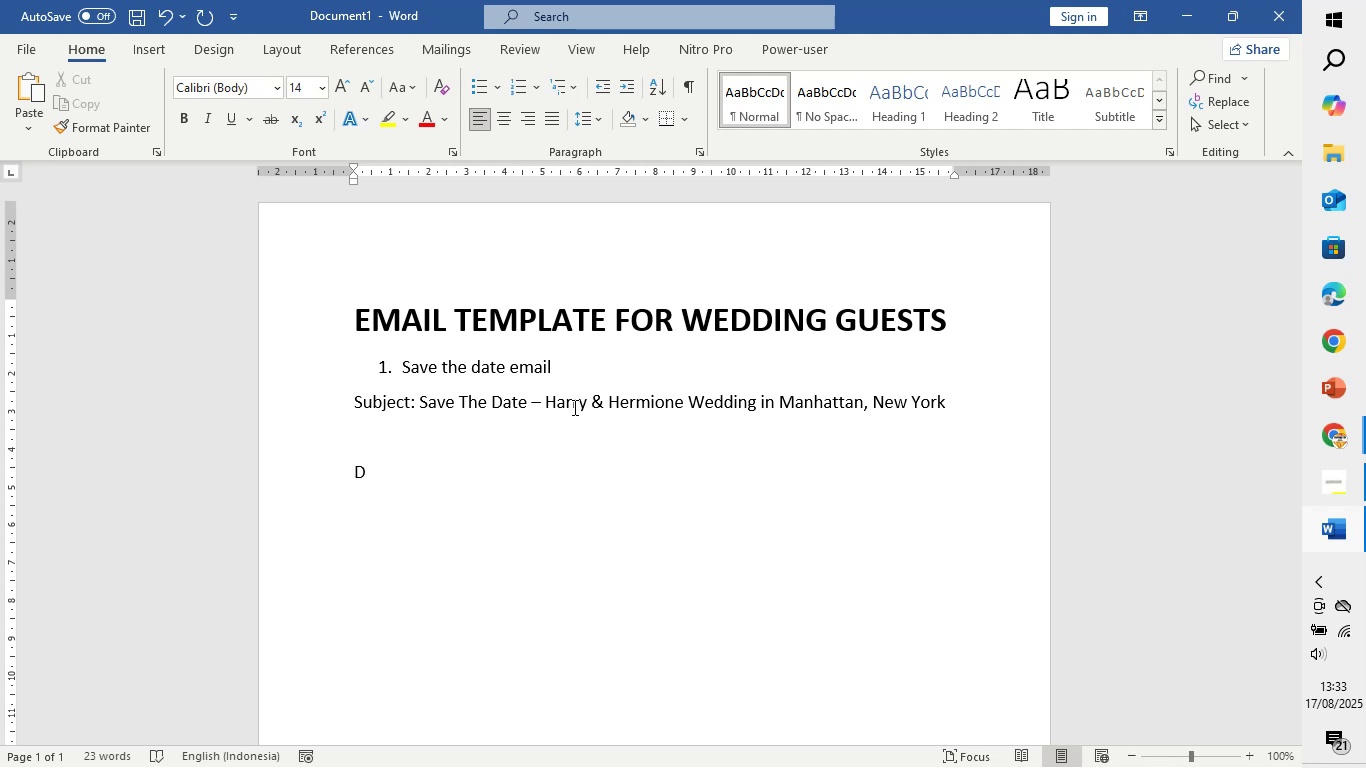 
type(ear Family and Friends,)
 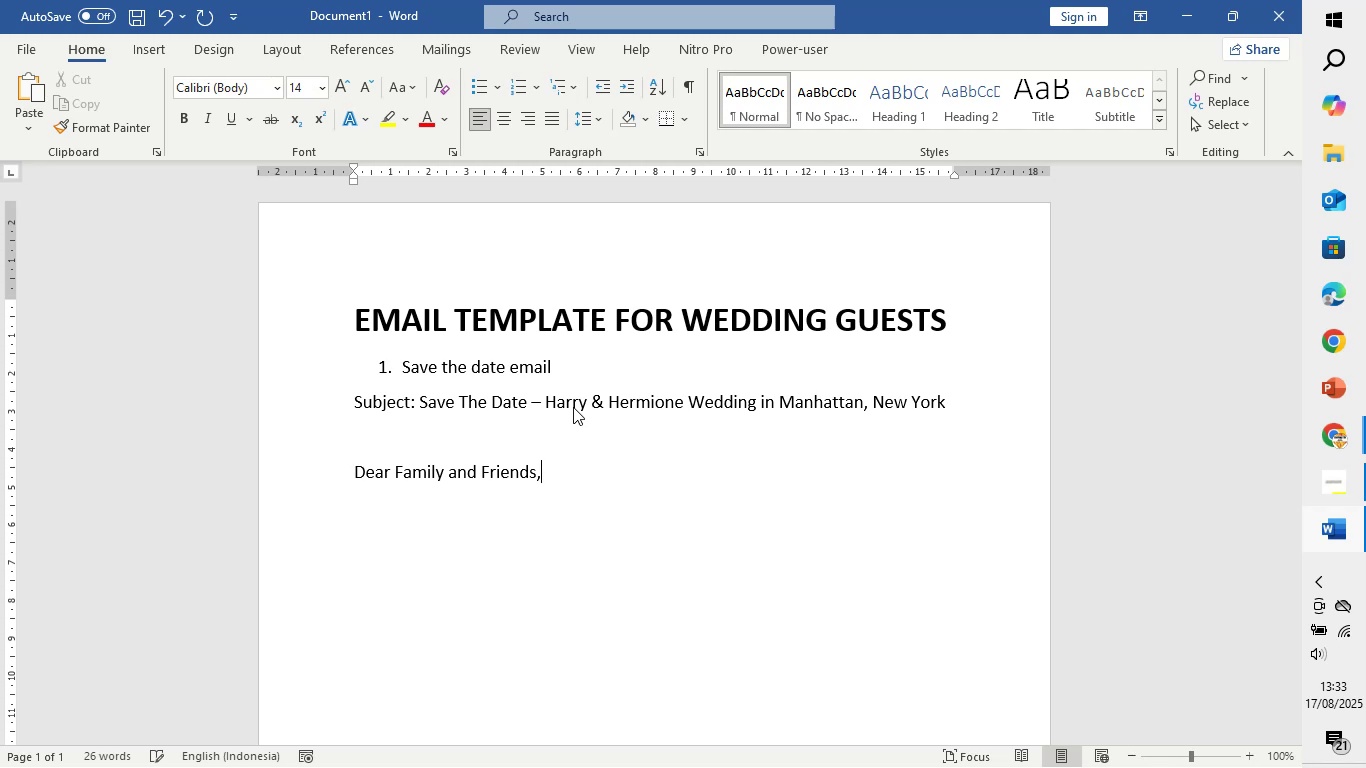 
 